 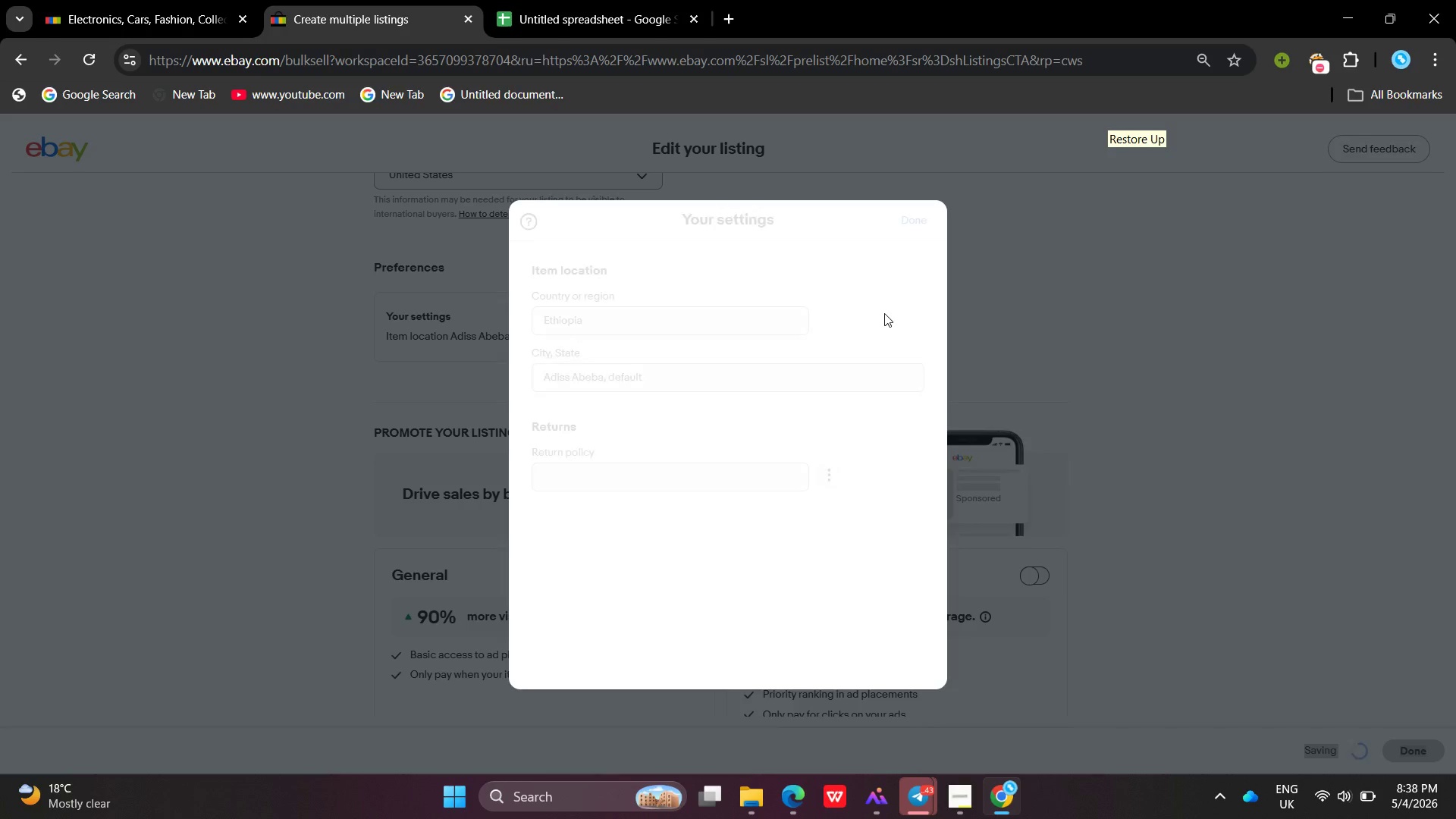 
left_click([704, 469])
 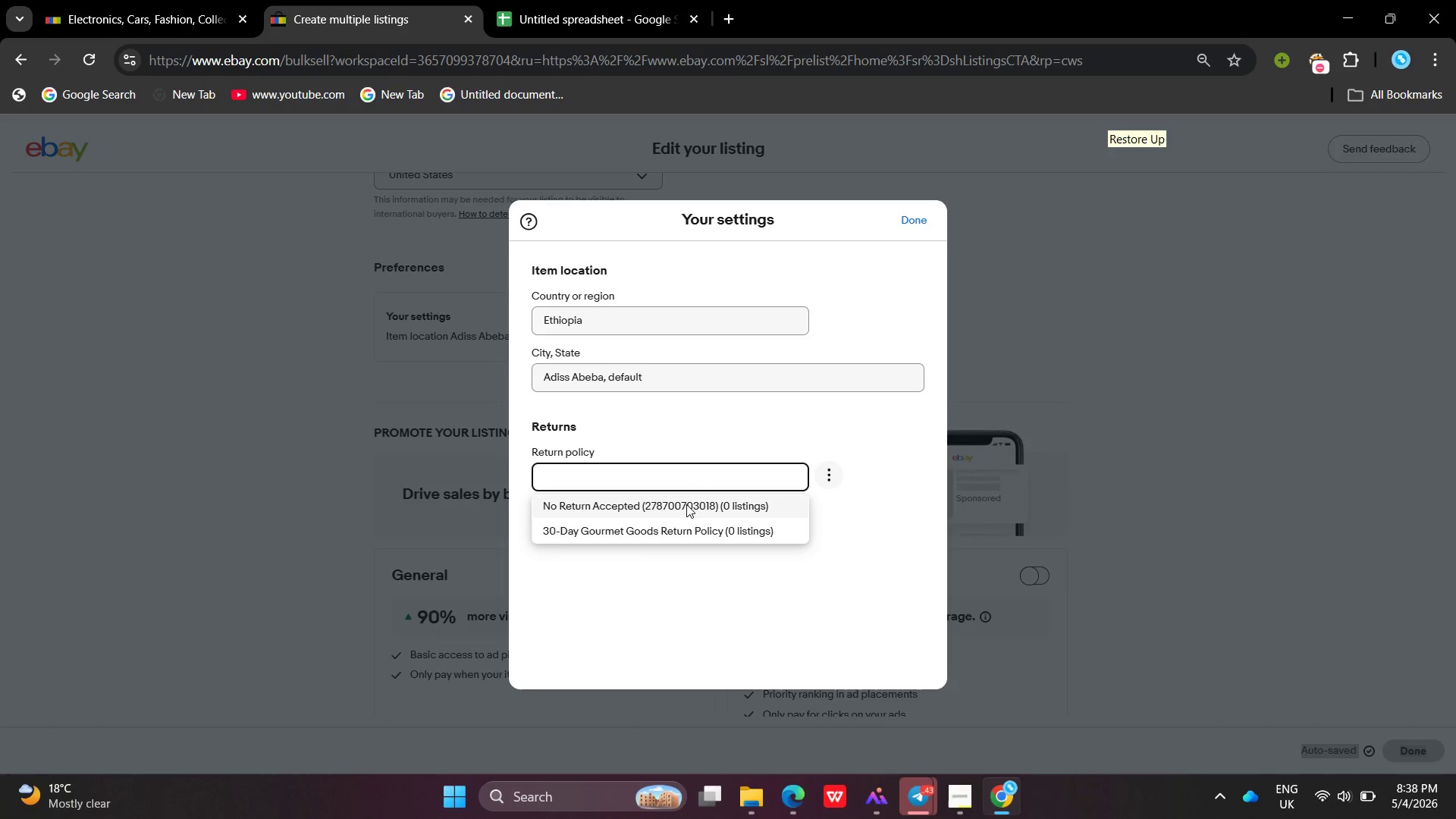 
left_click_drag(start_coordinate=[686, 504], to_coordinate=[676, 486])
 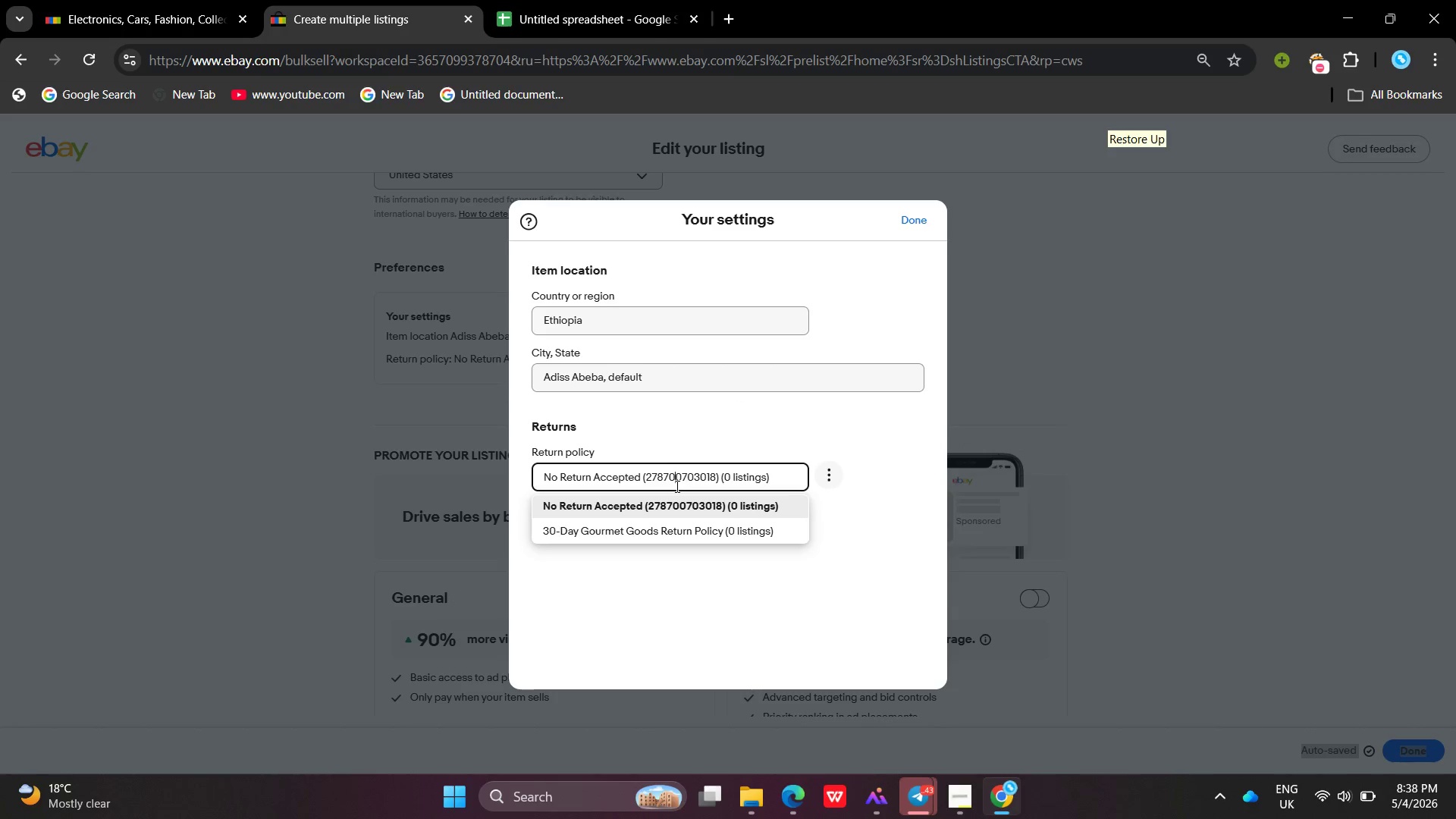 
left_click([676, 486])
 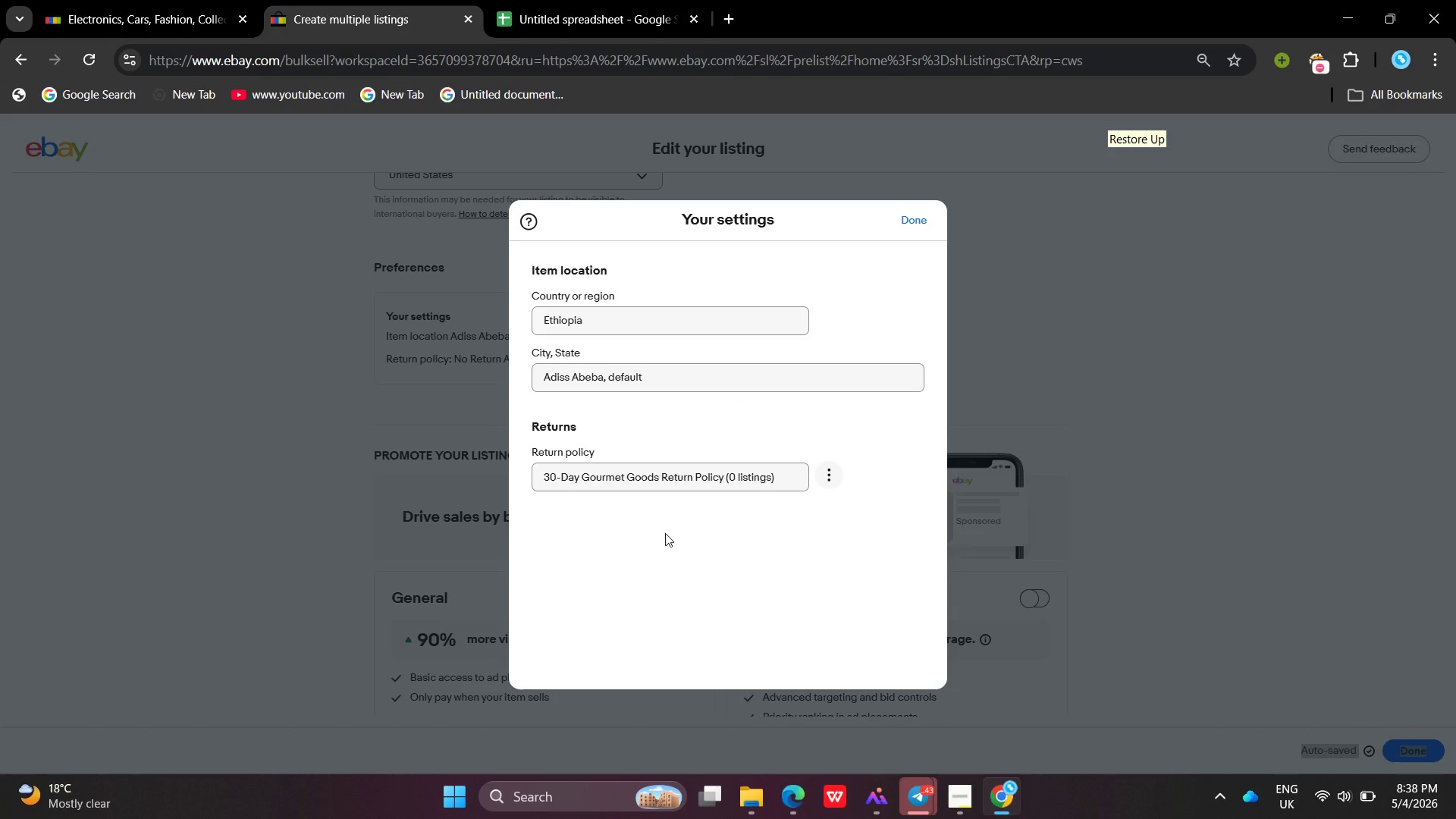 
left_click([665, 533])
 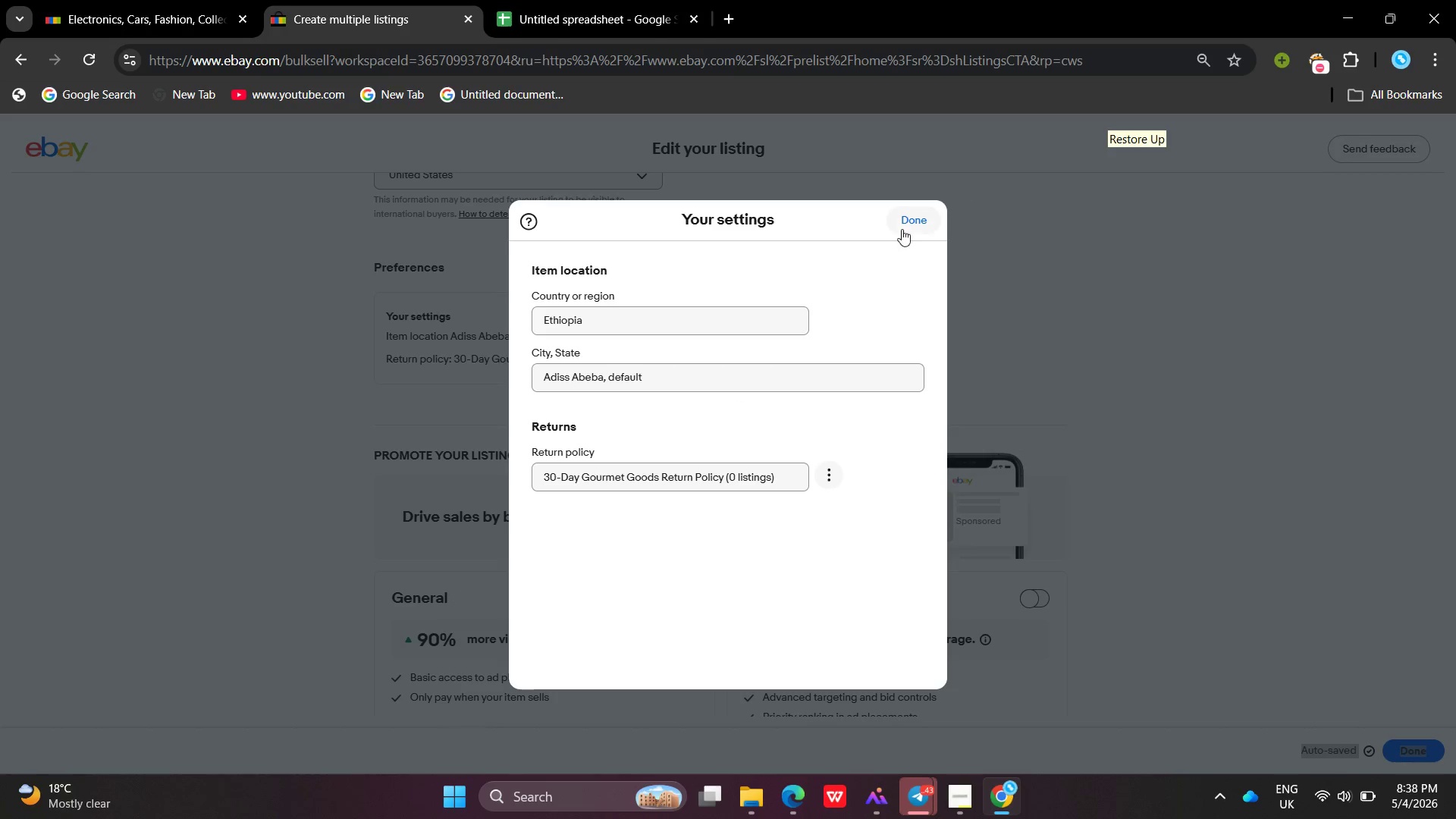 
left_click([899, 231])
 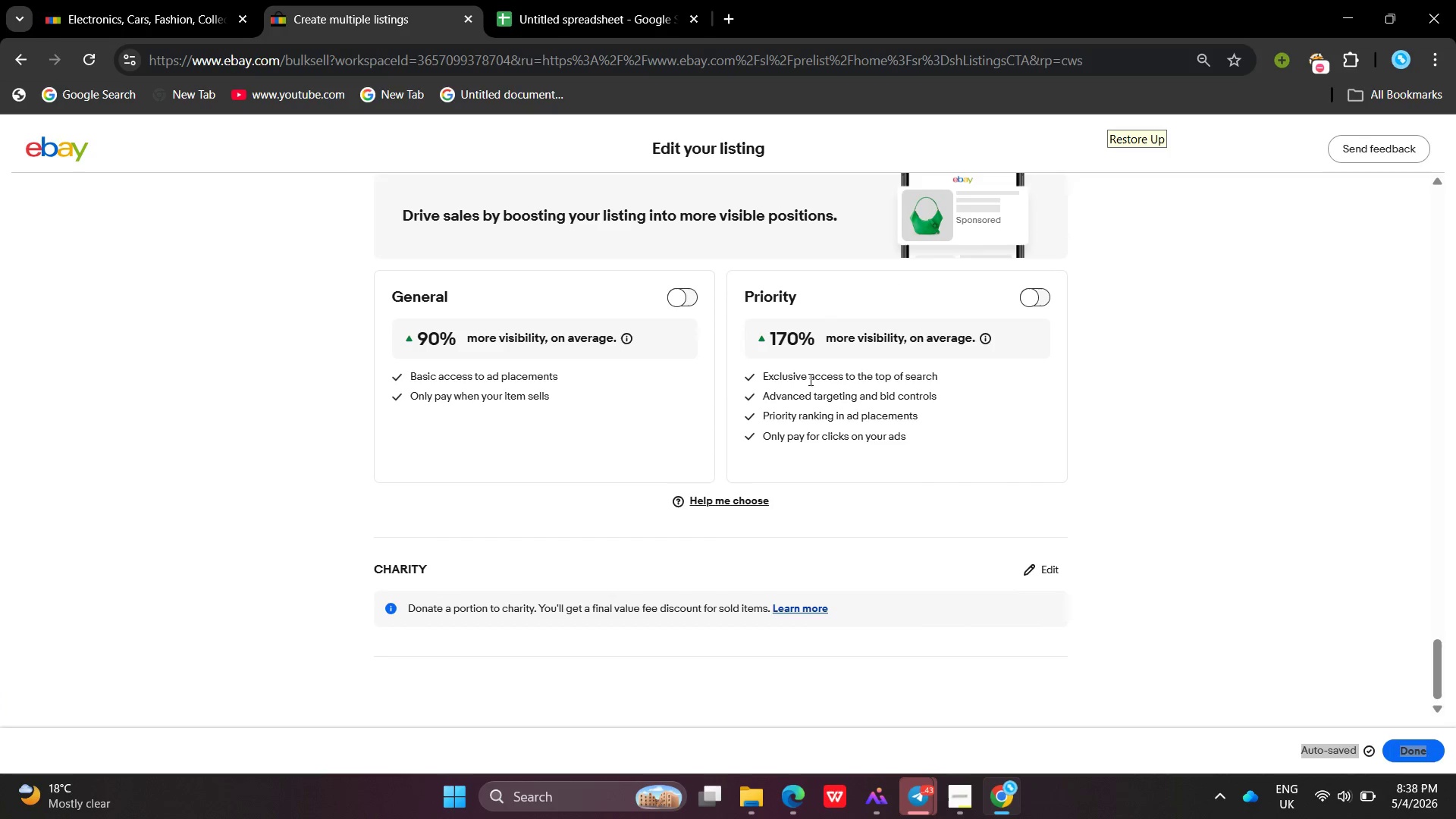 
wait(5.62)
 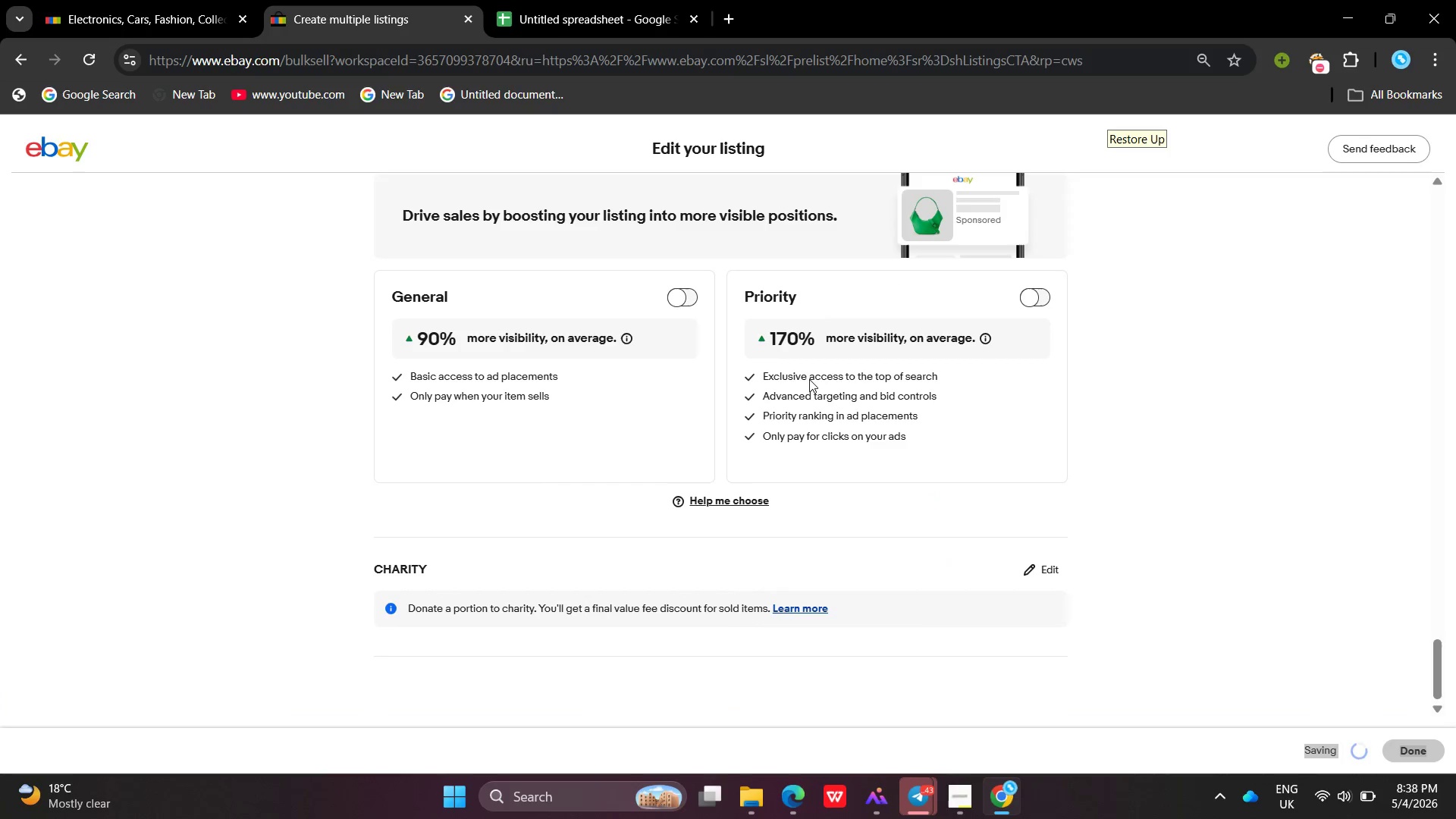 
left_click([1405, 752])
 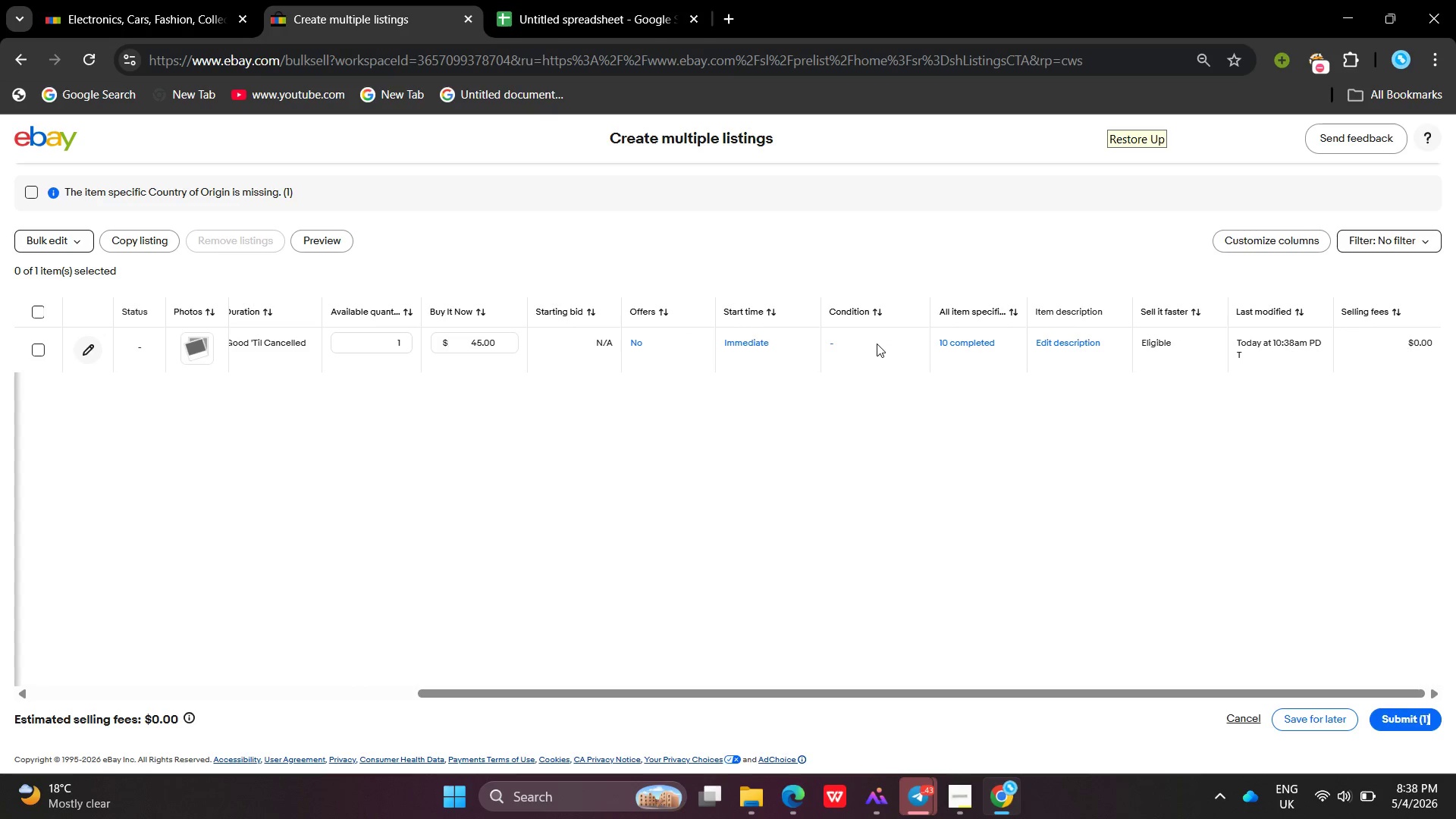 
wait(14.02)
 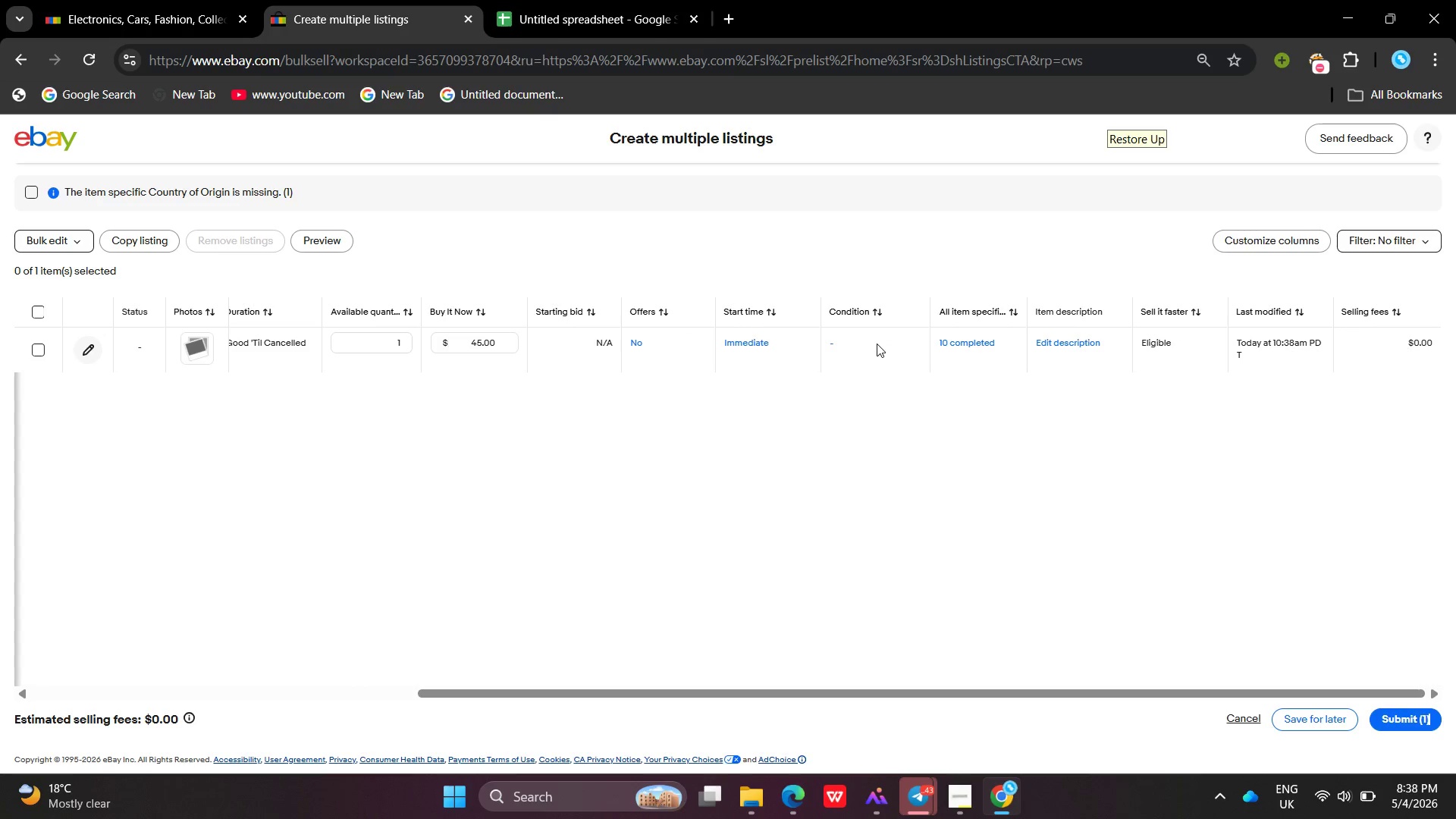 
left_click([44, 349])
 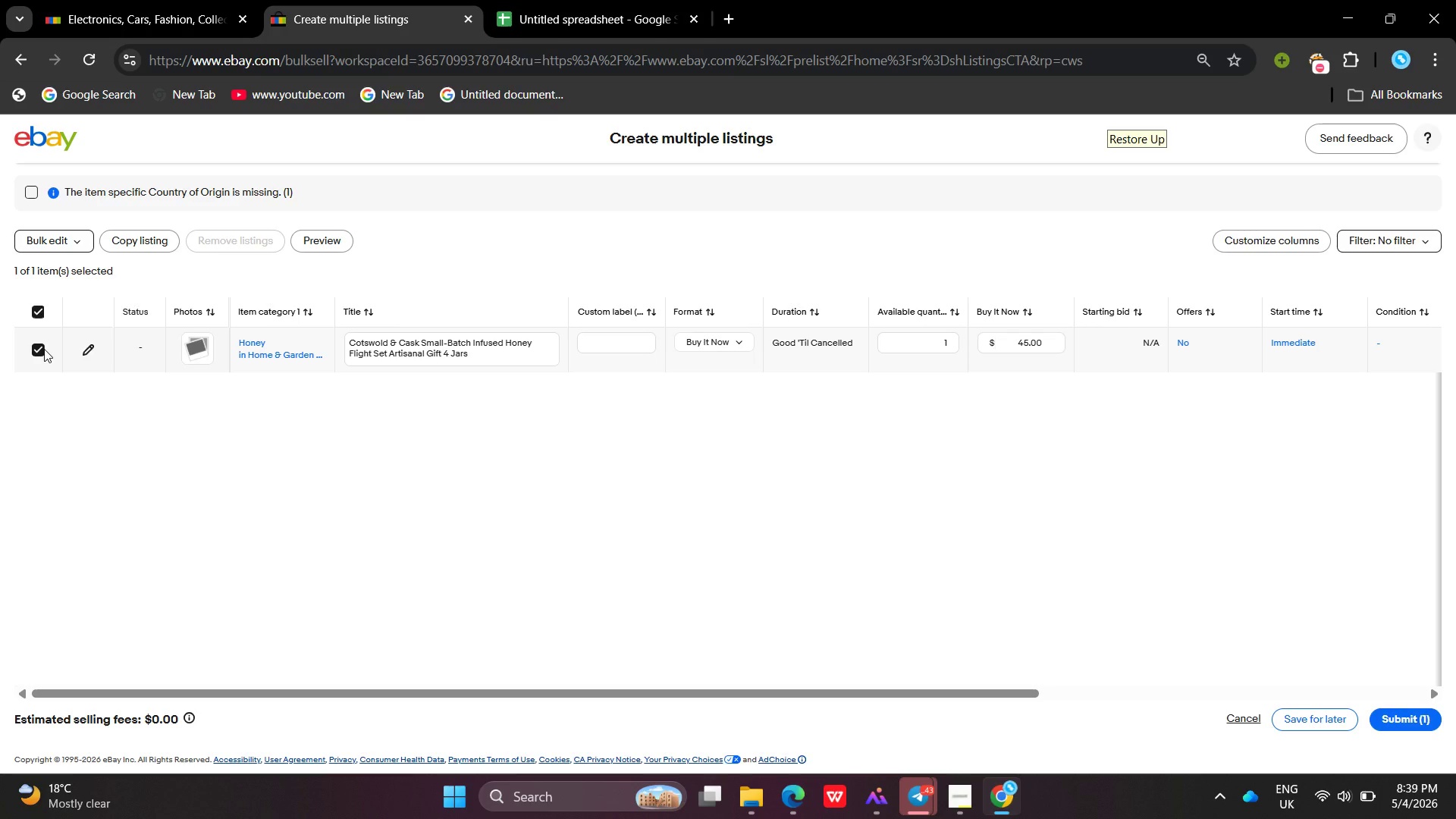 
wait(22.61)
 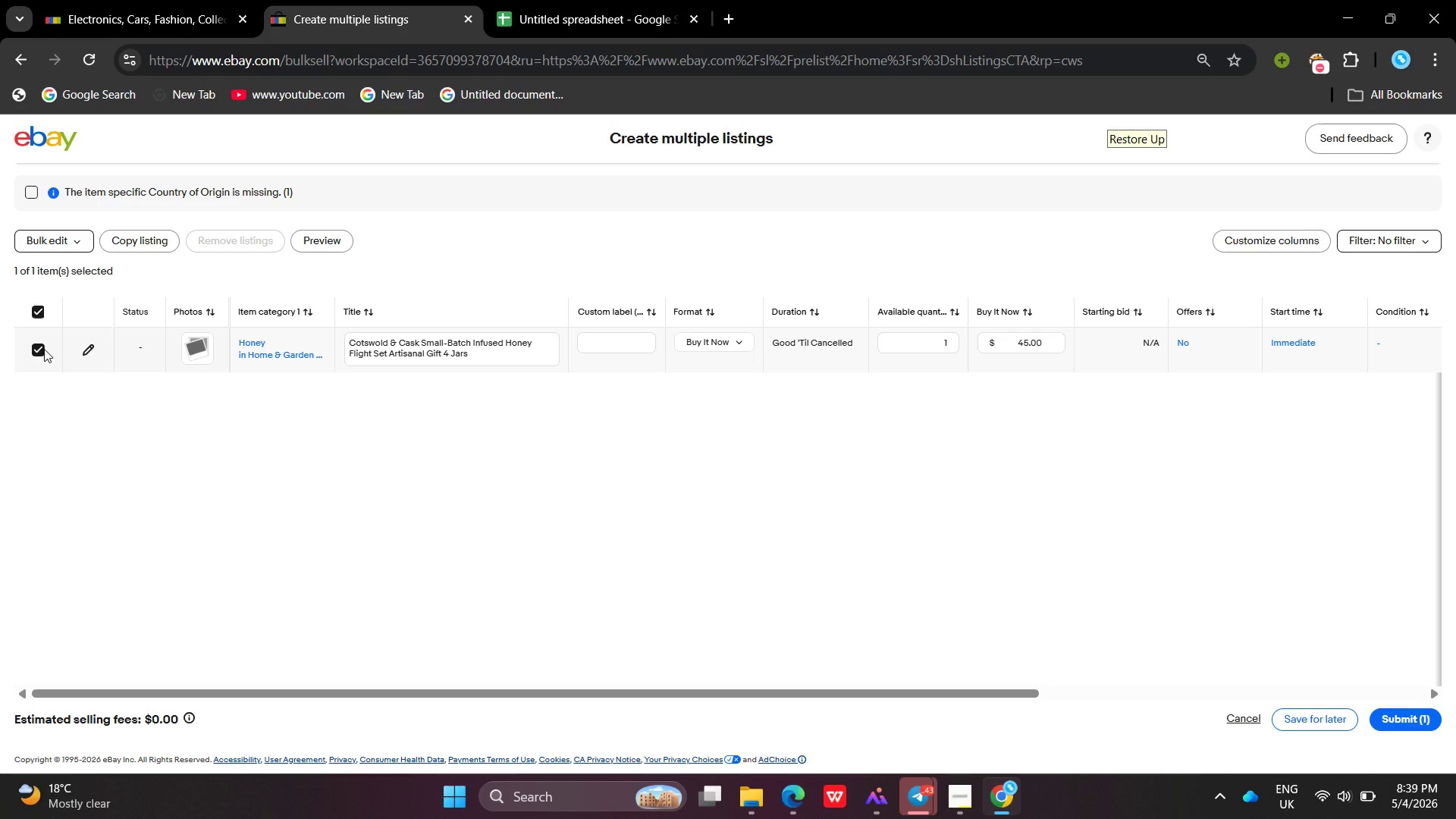 
left_click([129, 239])
 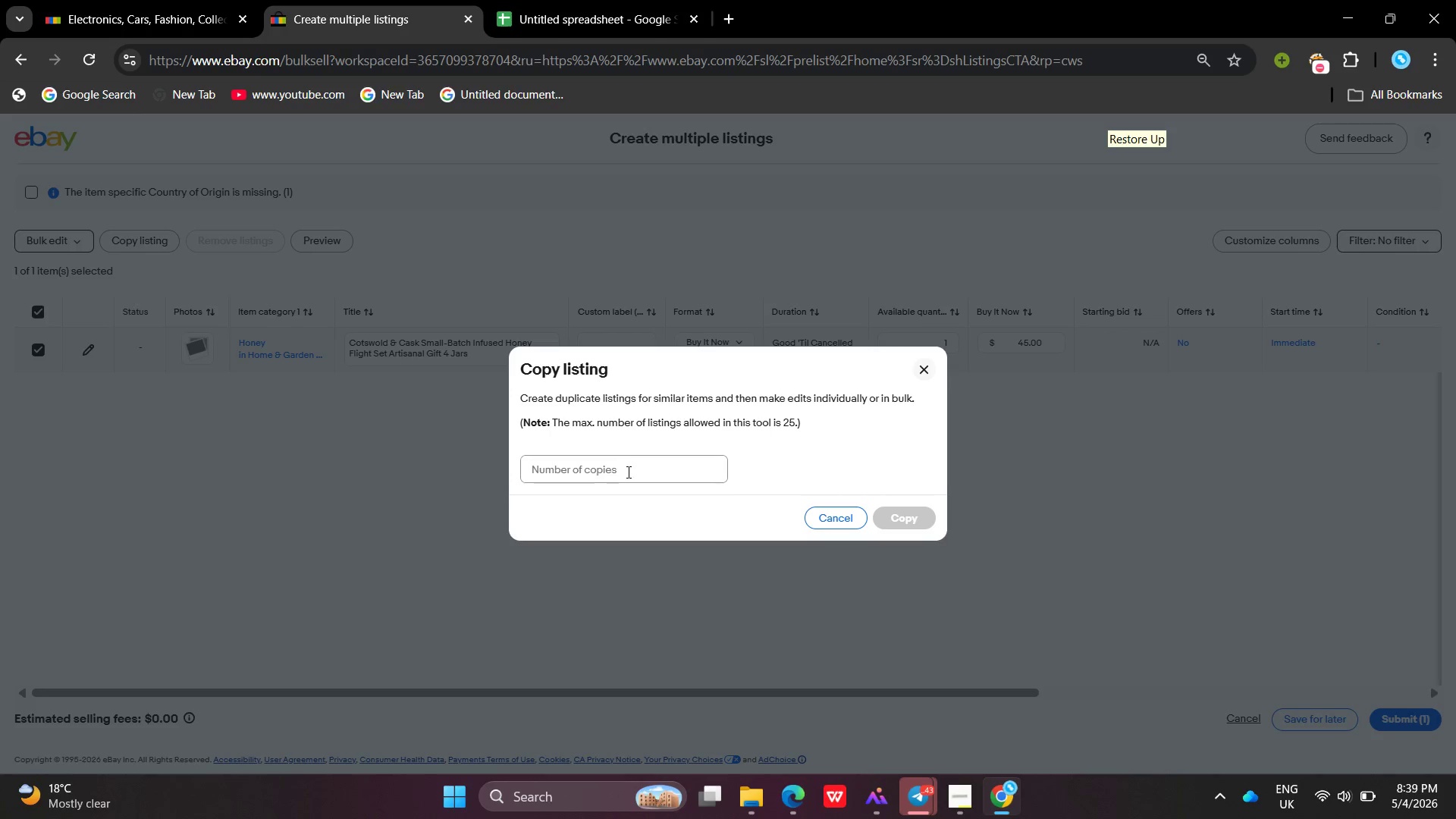 
left_click([627, 472])
 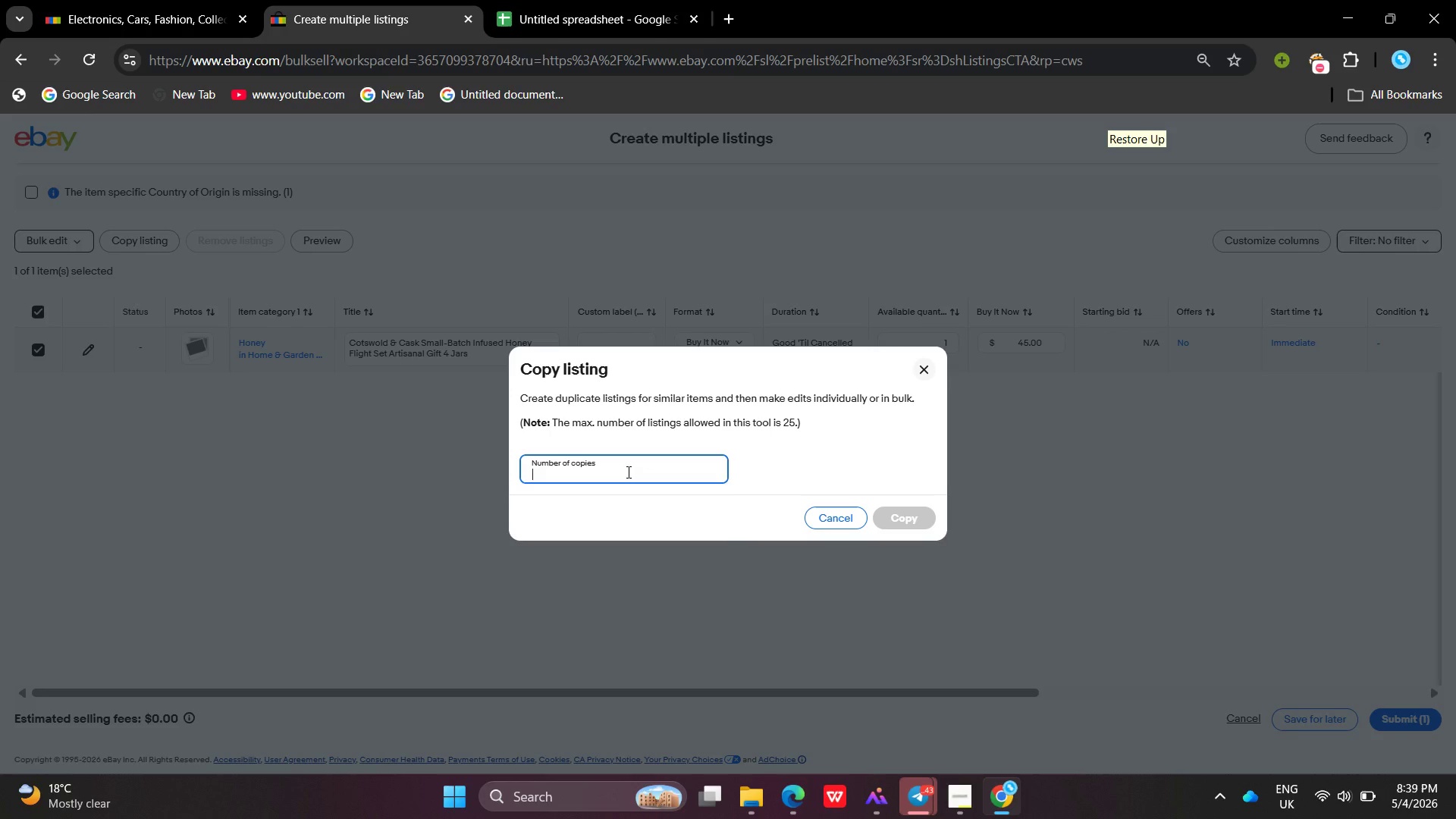 
key(5)
 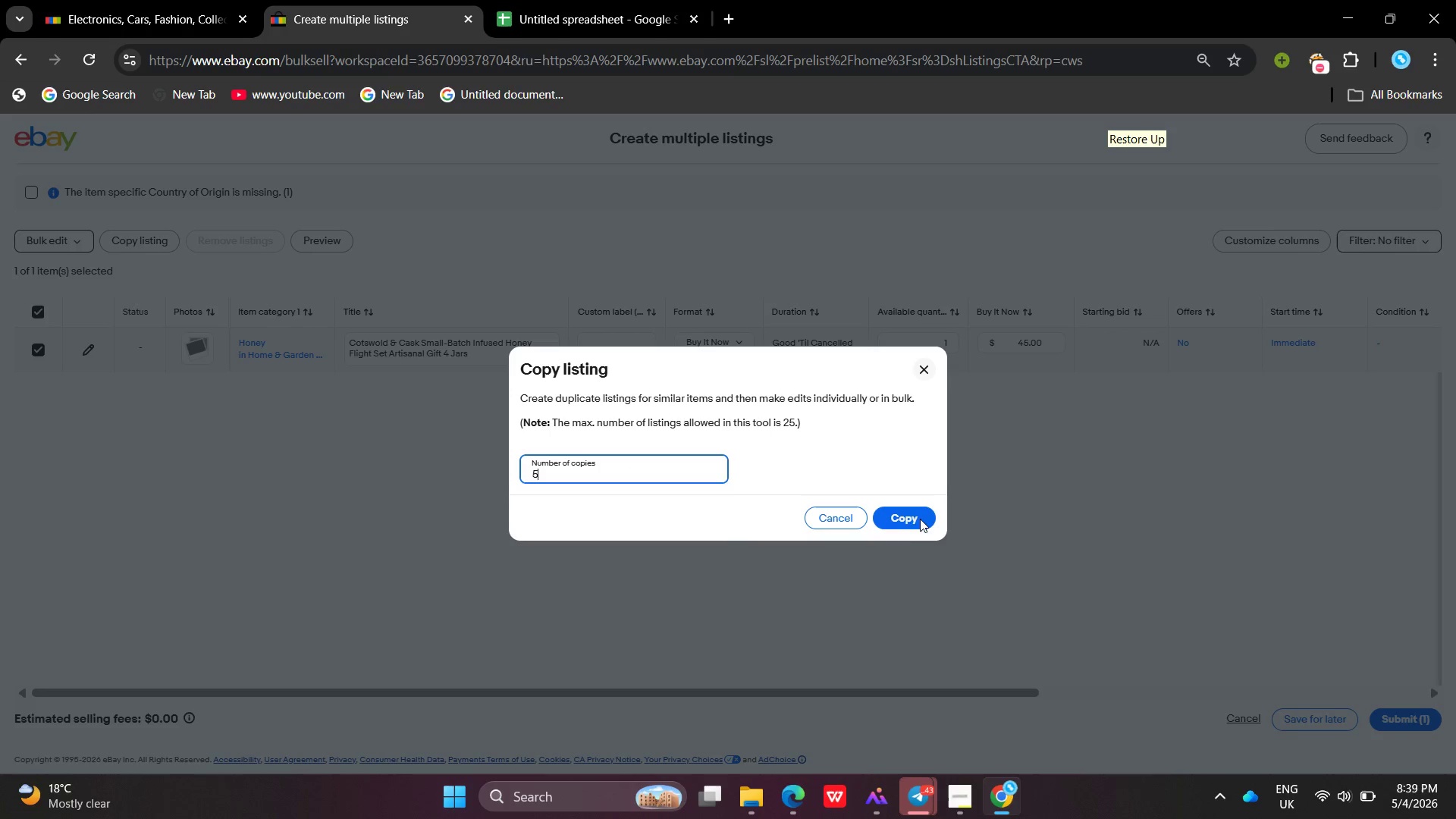 
left_click([905, 525])
 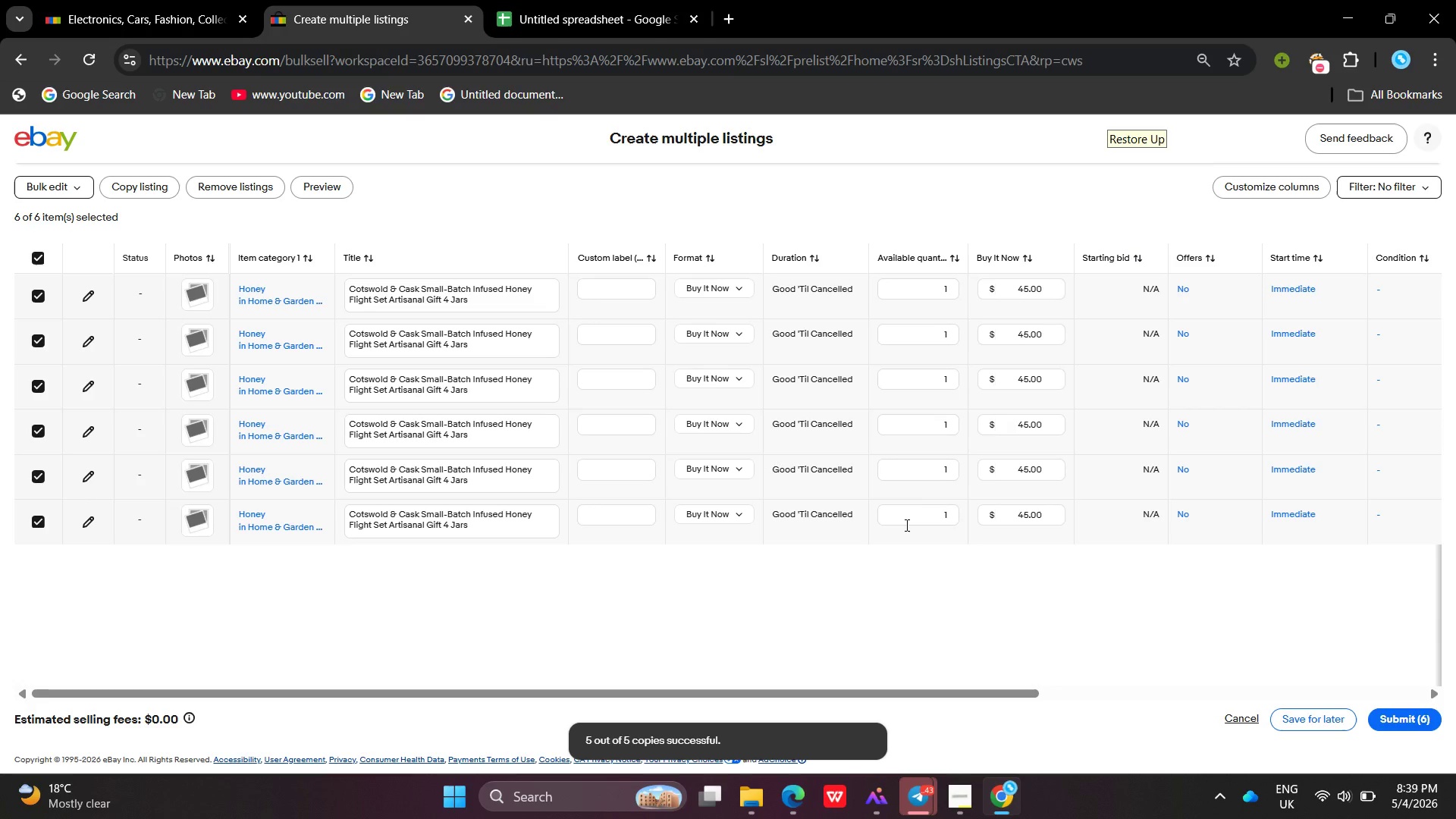 
wait(5.28)
 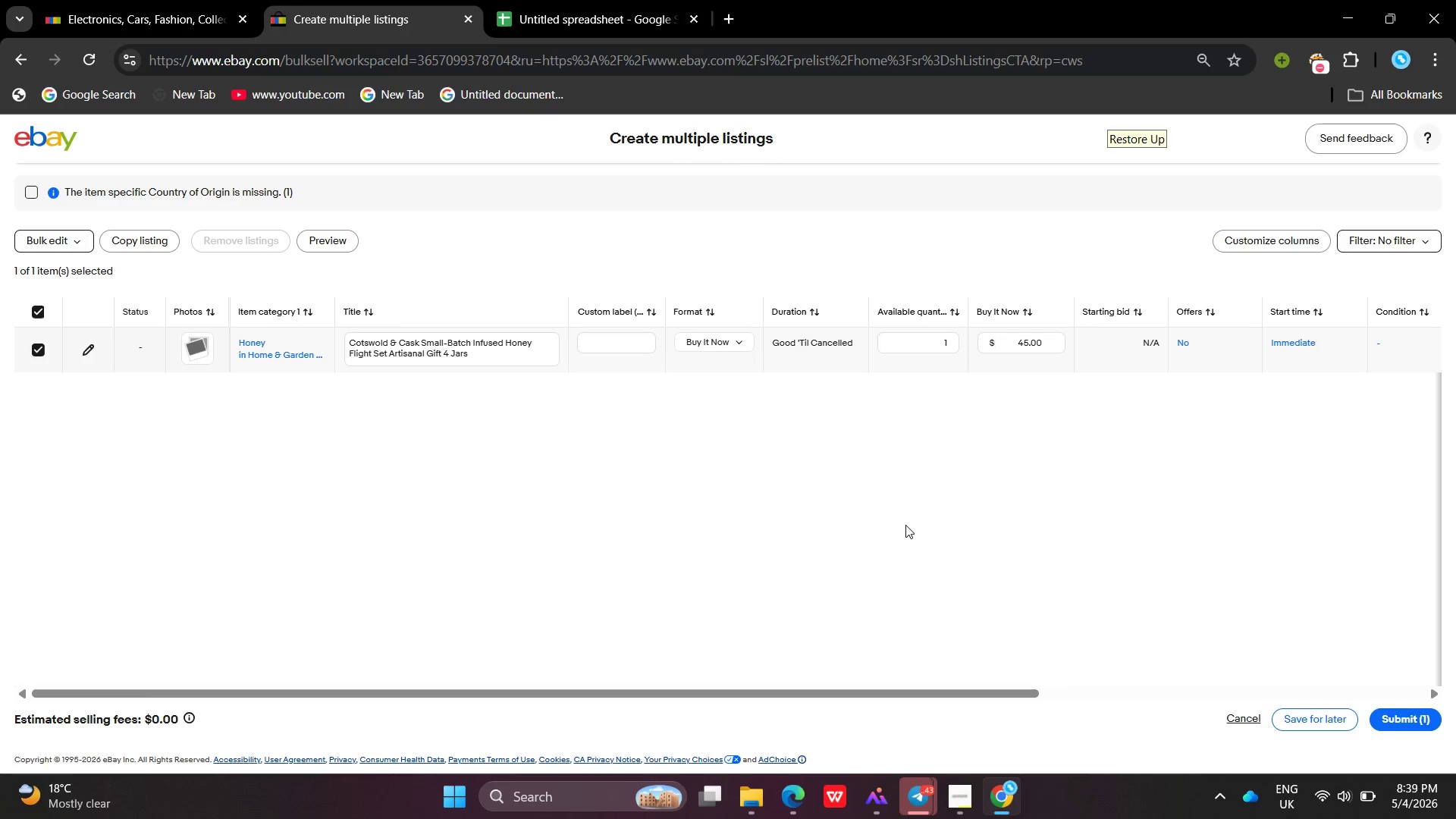 
left_click([508, 350])
 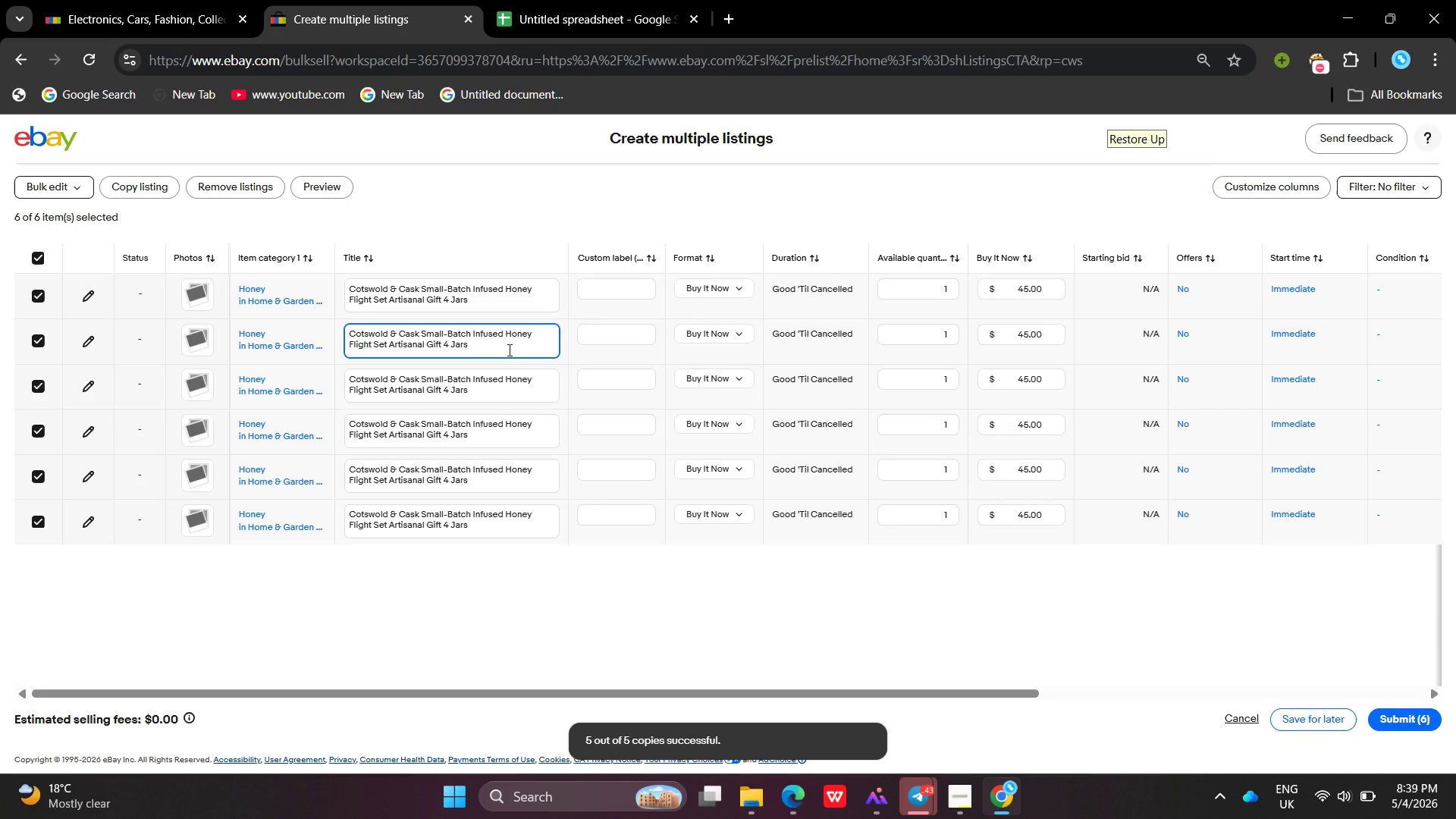 
left_click_drag(start_coordinate=[508, 350], to_coordinate=[326, 318])
 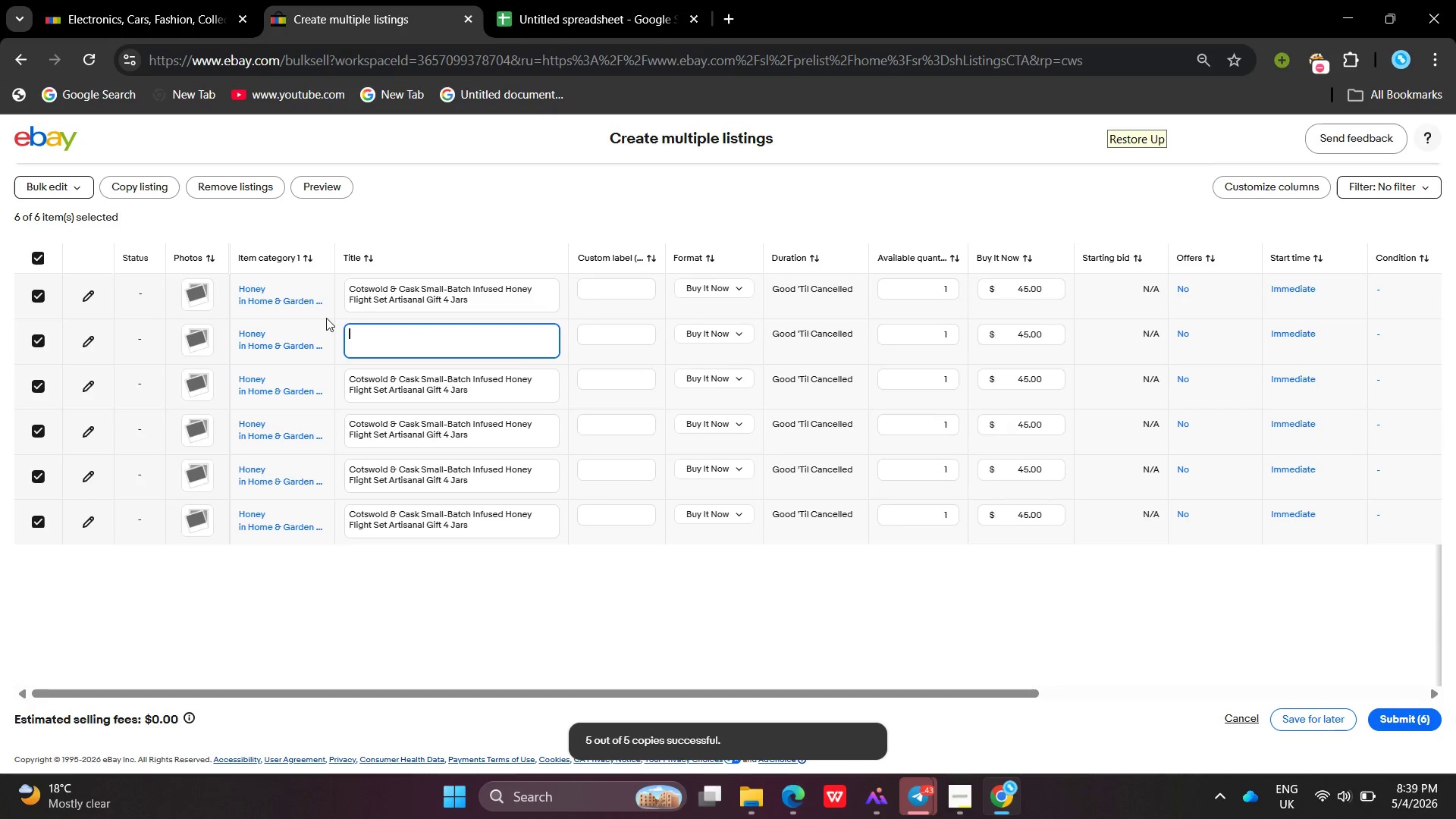 
key(Backspace)
 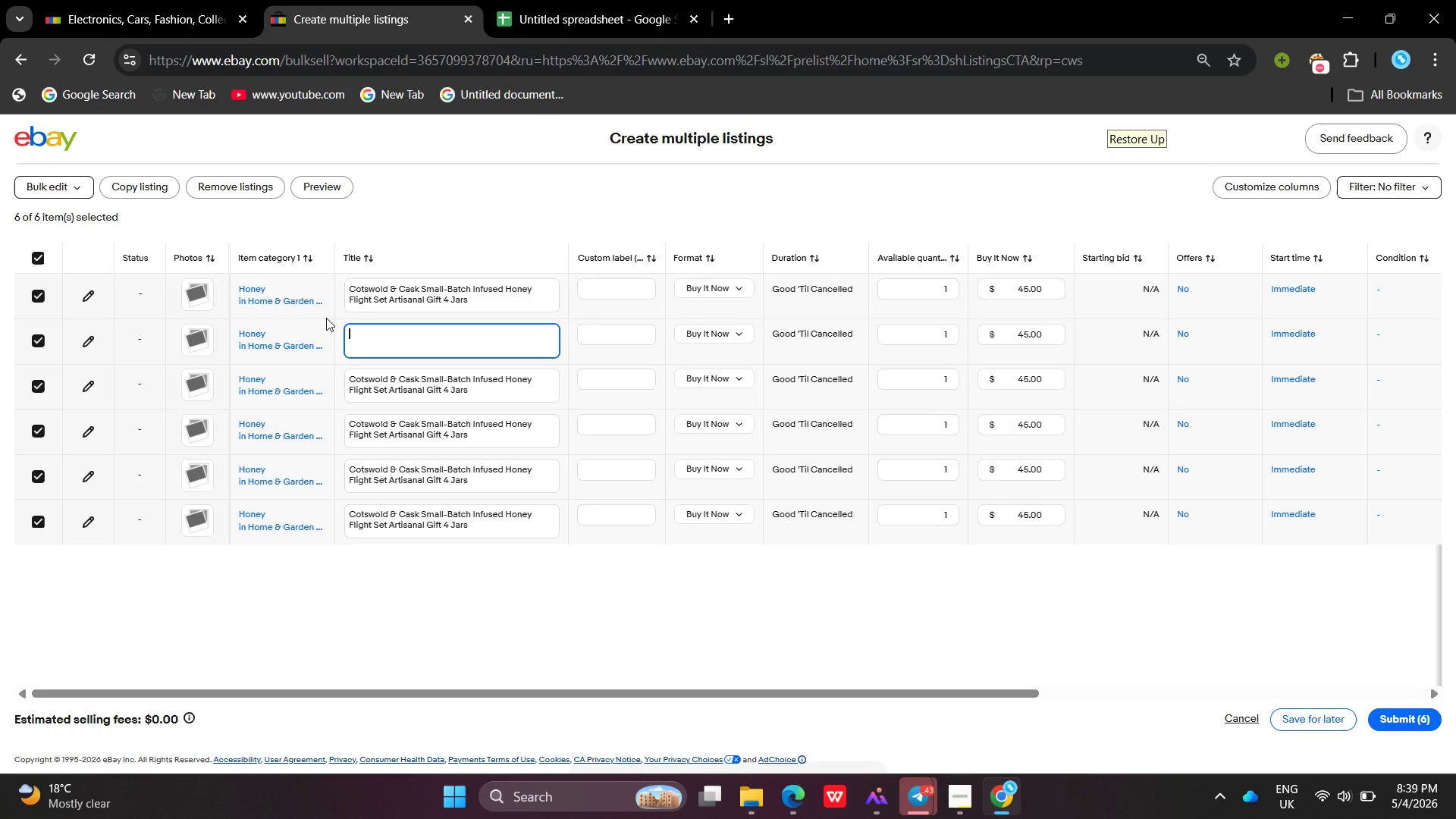 
key(Control+X)
 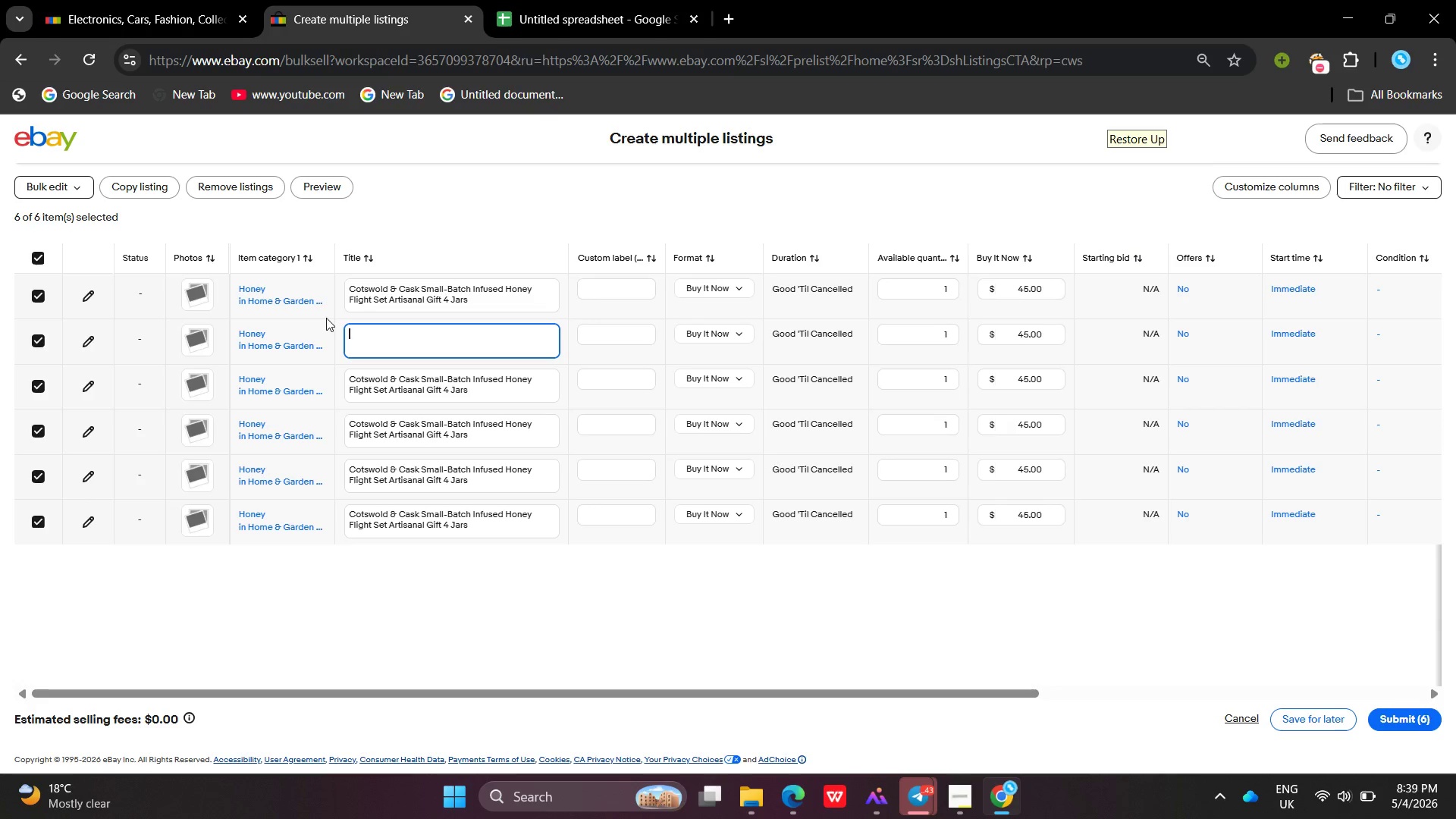 
key(Control+ControlLeft)
 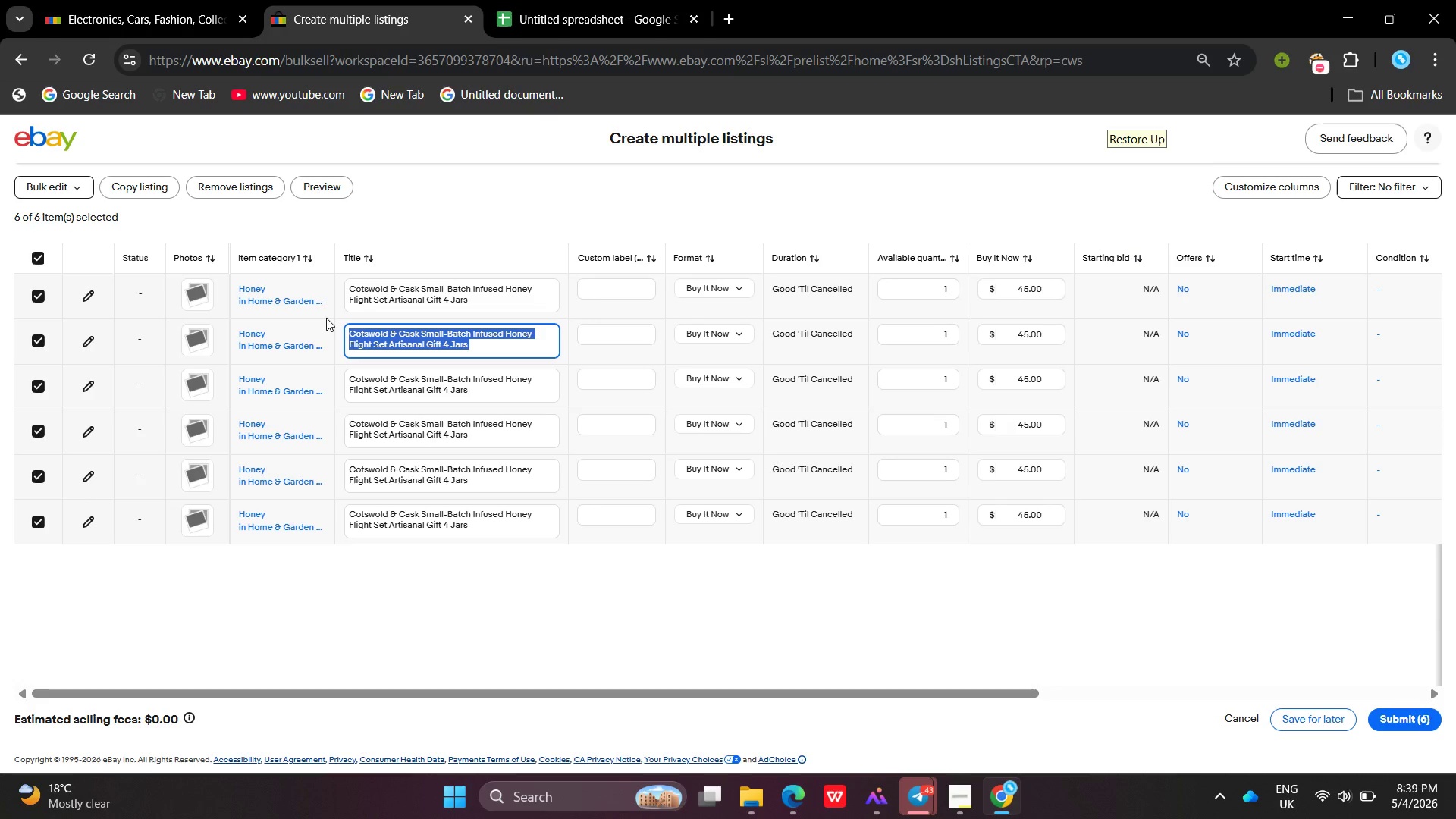 
key(Control+Z)
 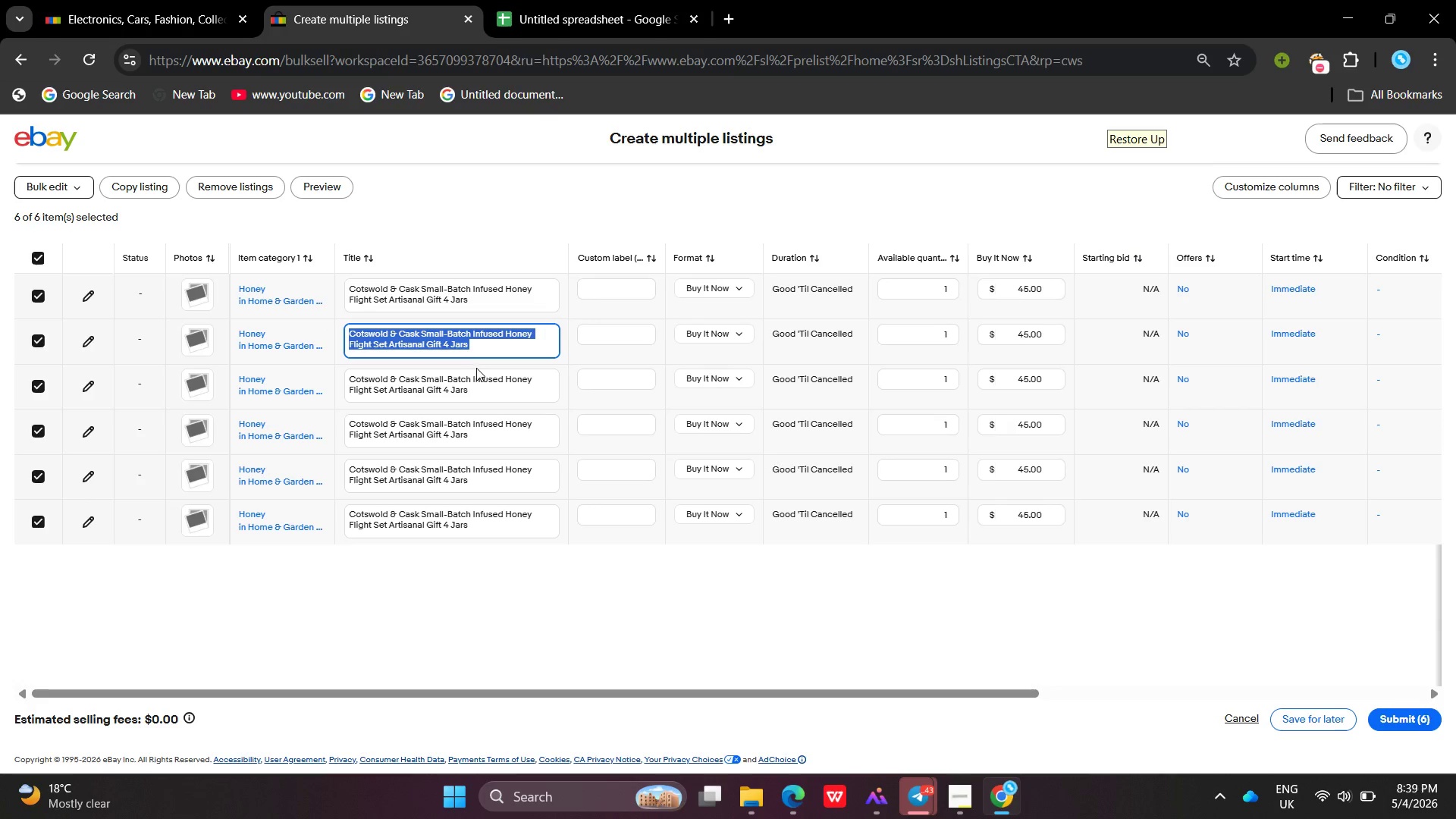 
left_click([476, 368])
 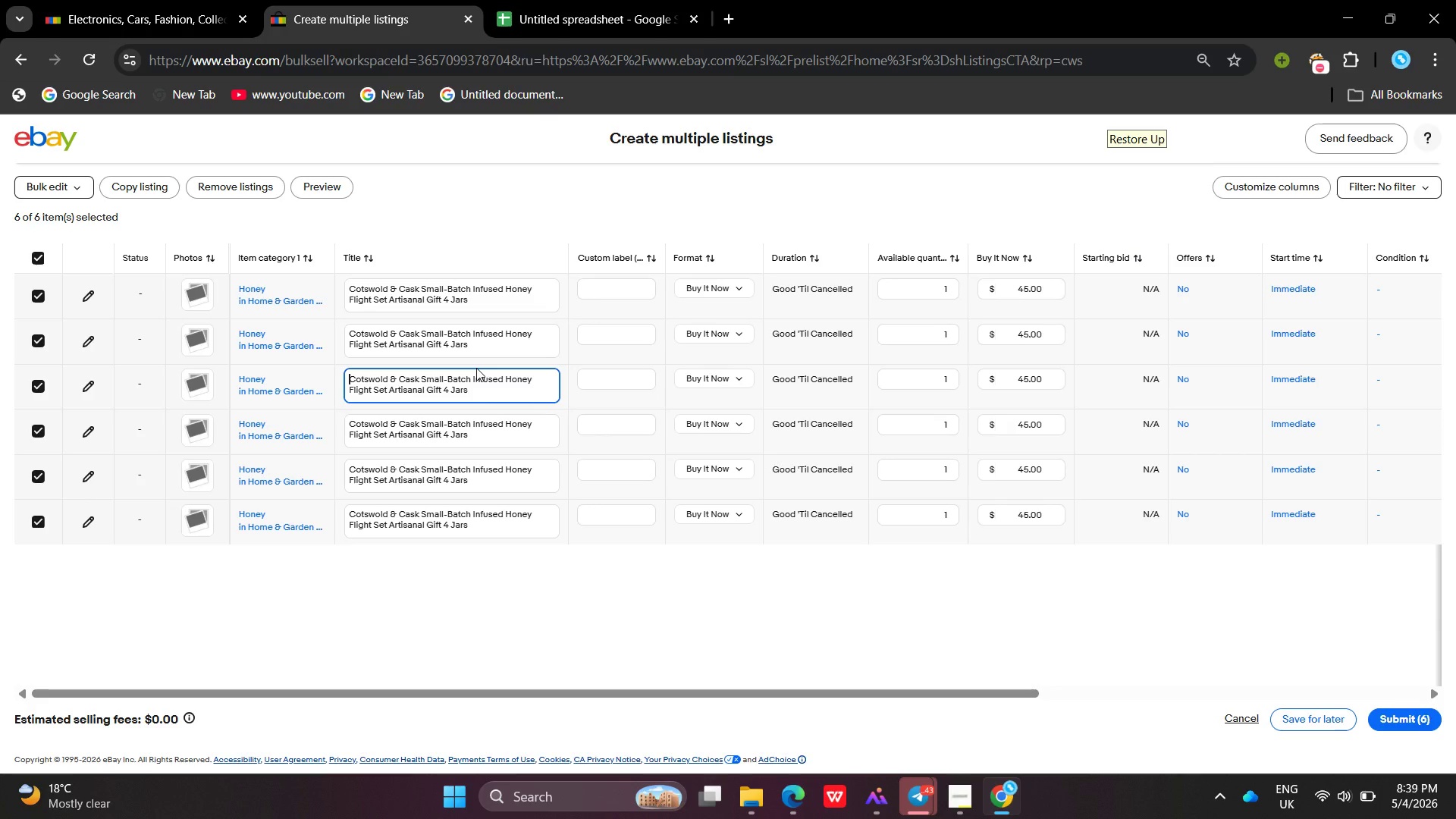 
wait(10.62)
 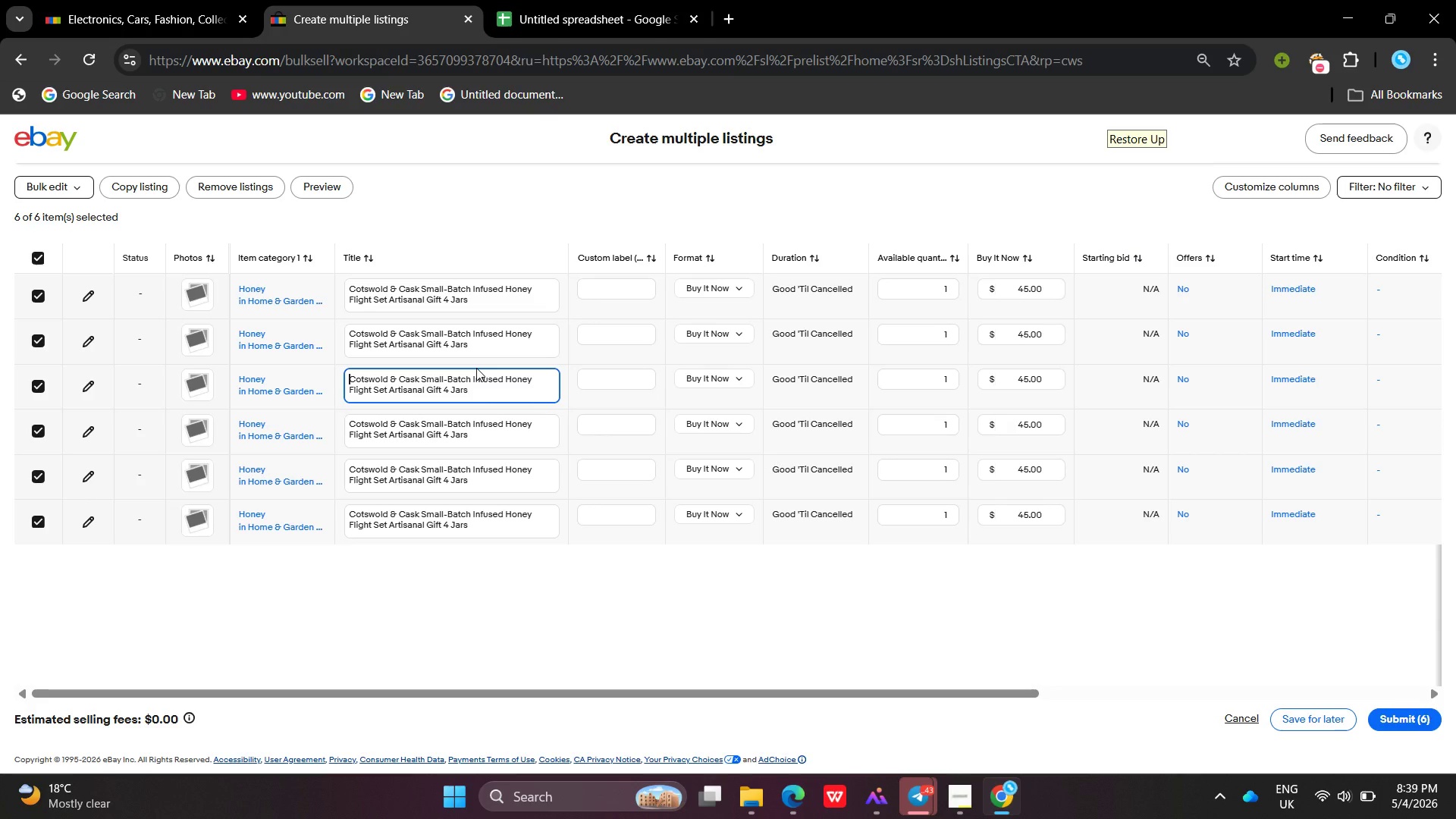 
left_click([498, 338])
 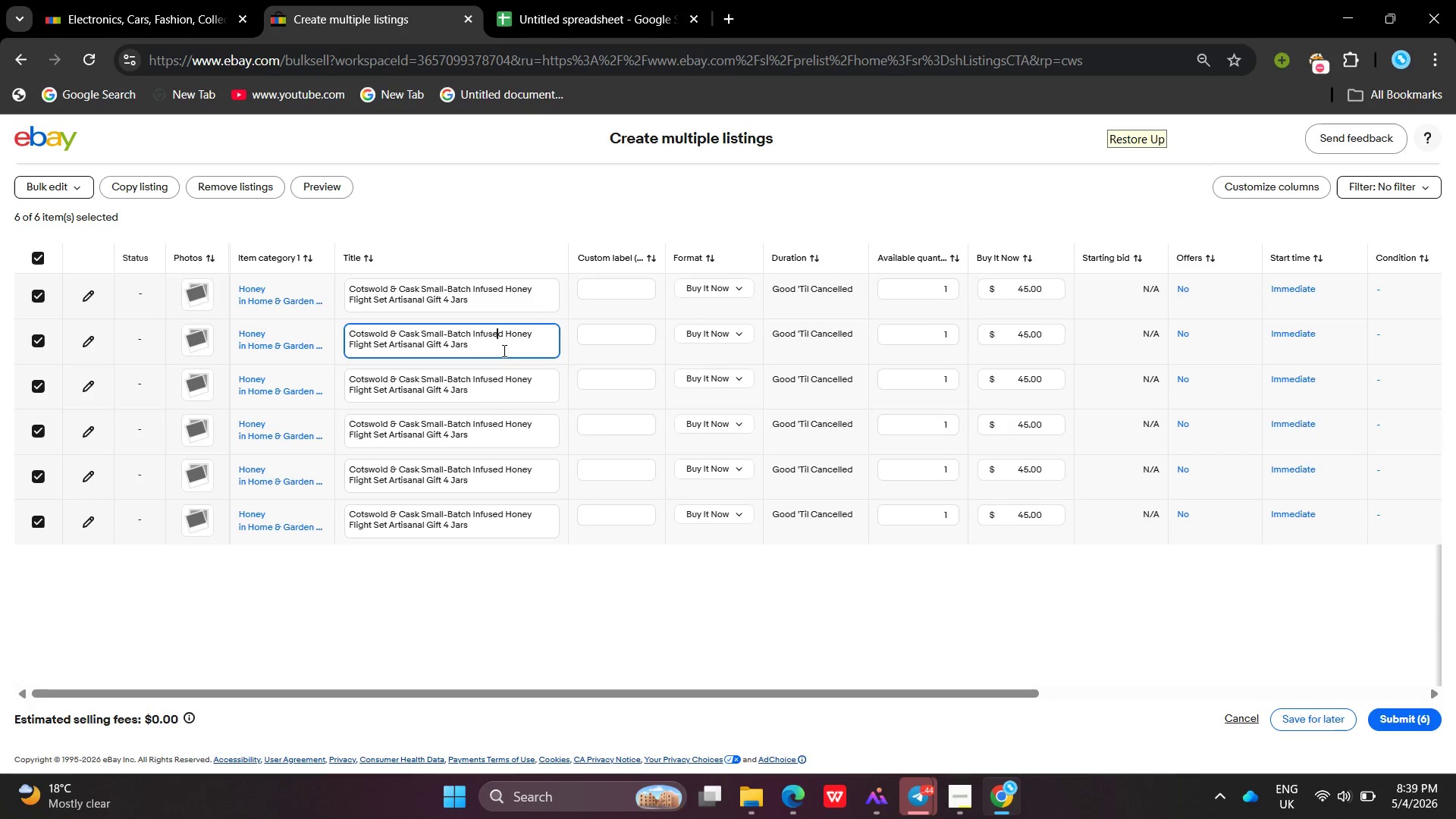 
left_click([503, 350])
 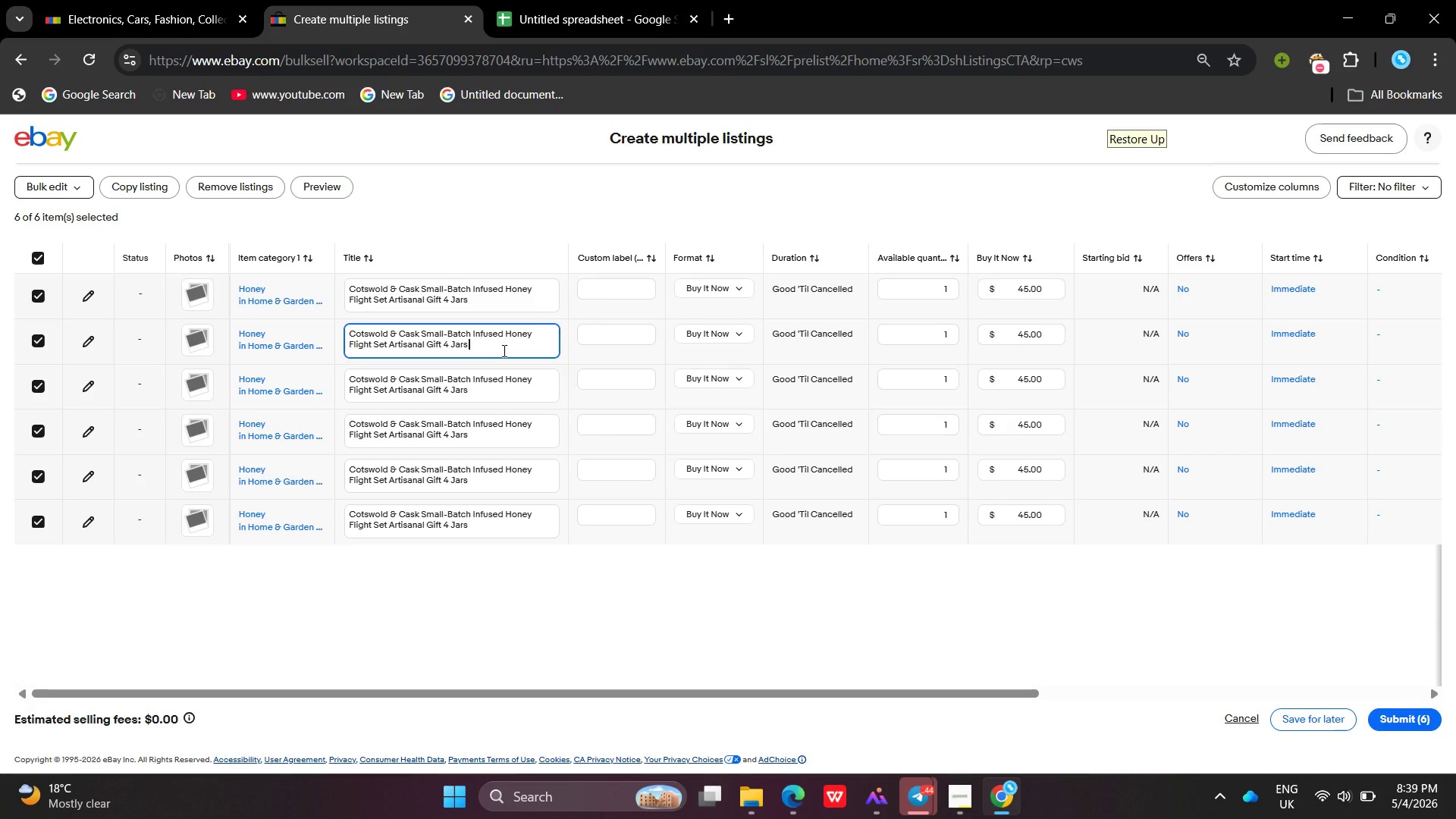 
wait(8.16)
 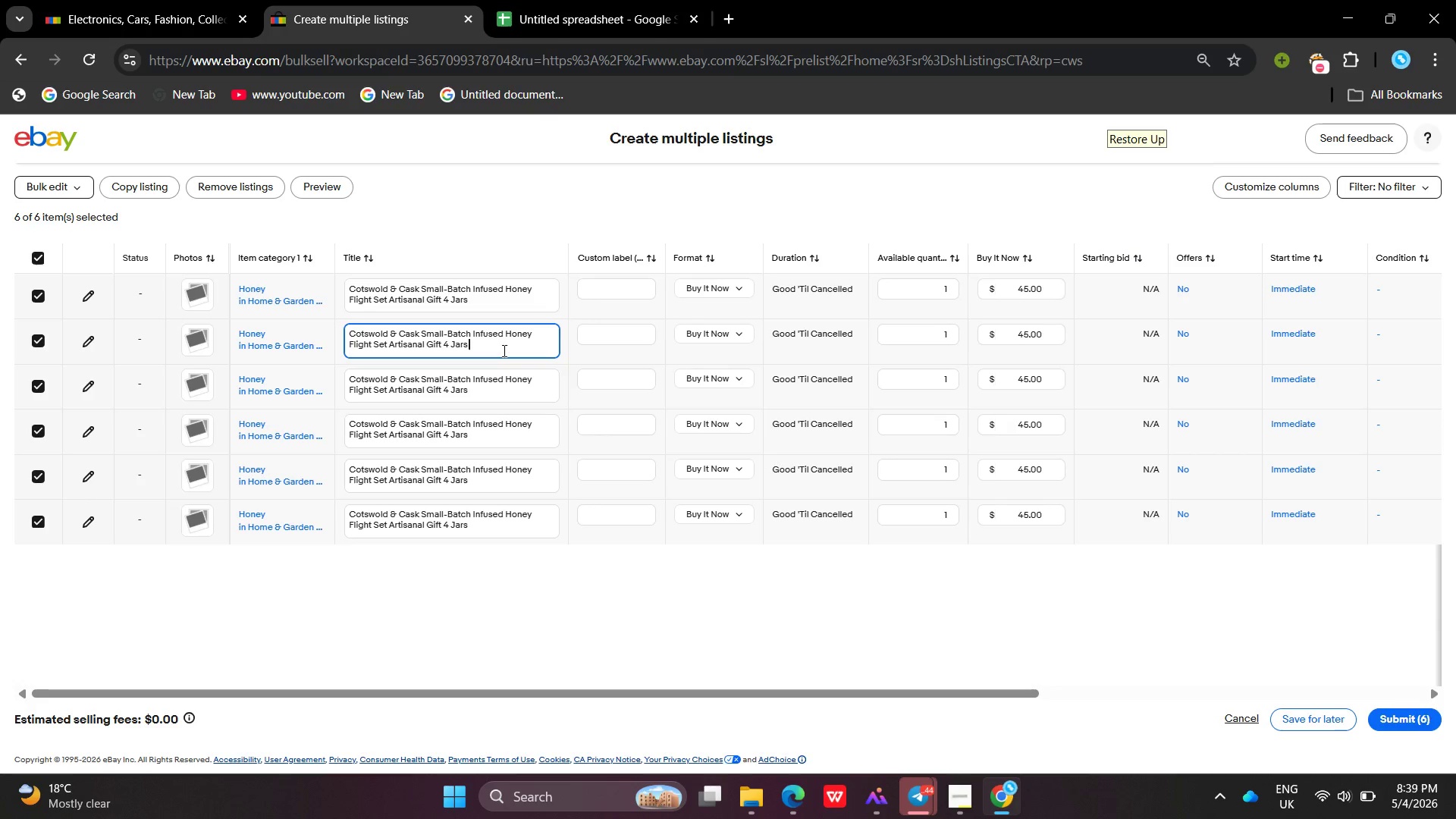 
hold_key(key=Backspace, duration=1.38)
 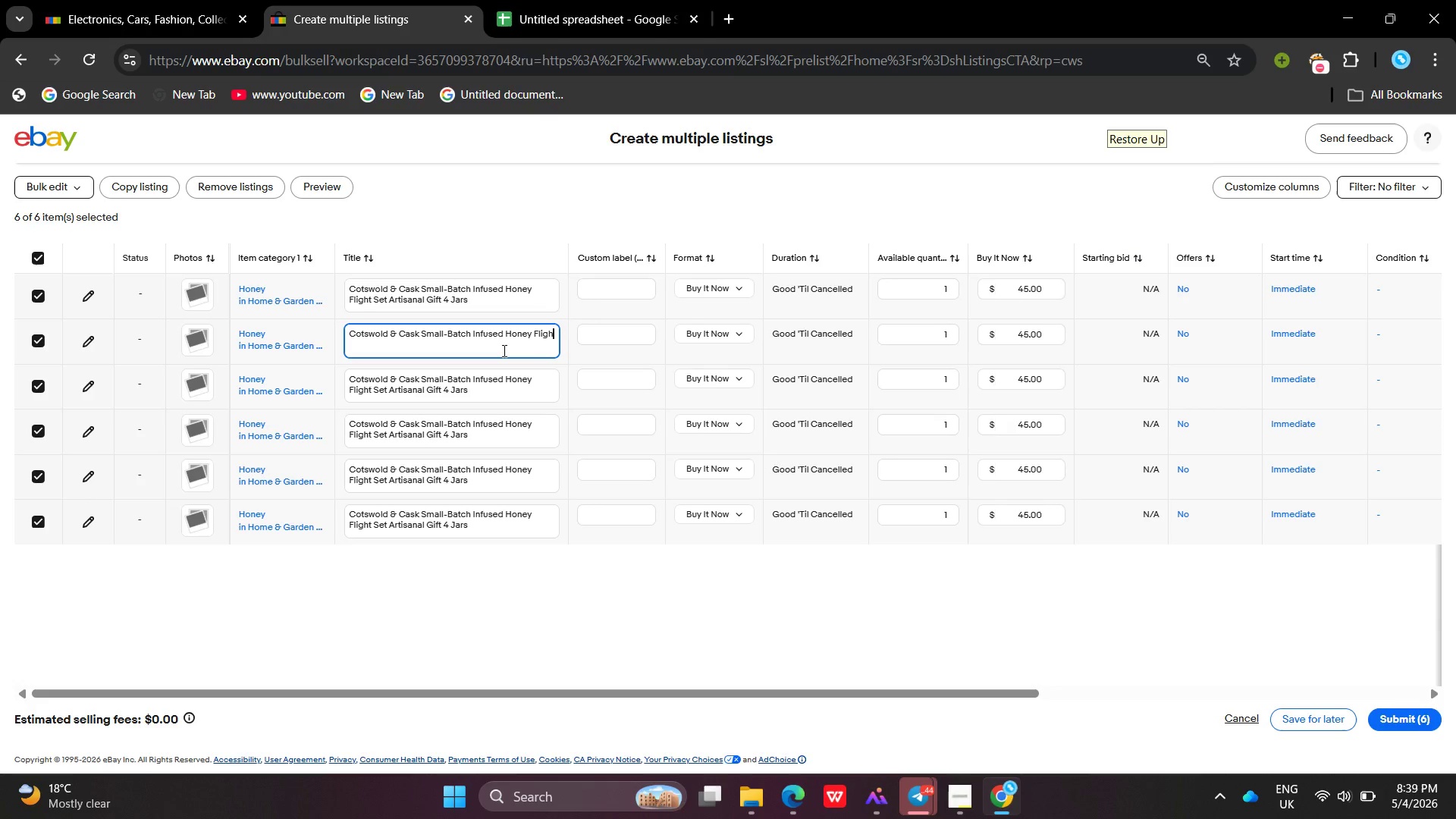 
key(Backspace)
key(Backspace)
key(Backspace)
key(Backspace)
key(Backspace)
key(Backspace)
key(Backspace)
key(Backspace)
key(Backspace)
key(Backspace)
key(Backspace)
key(Backspace)
key(Backspace)
type(Olic)
key(Backspace)
type(ve Oil Set Gourmet Artisan )
 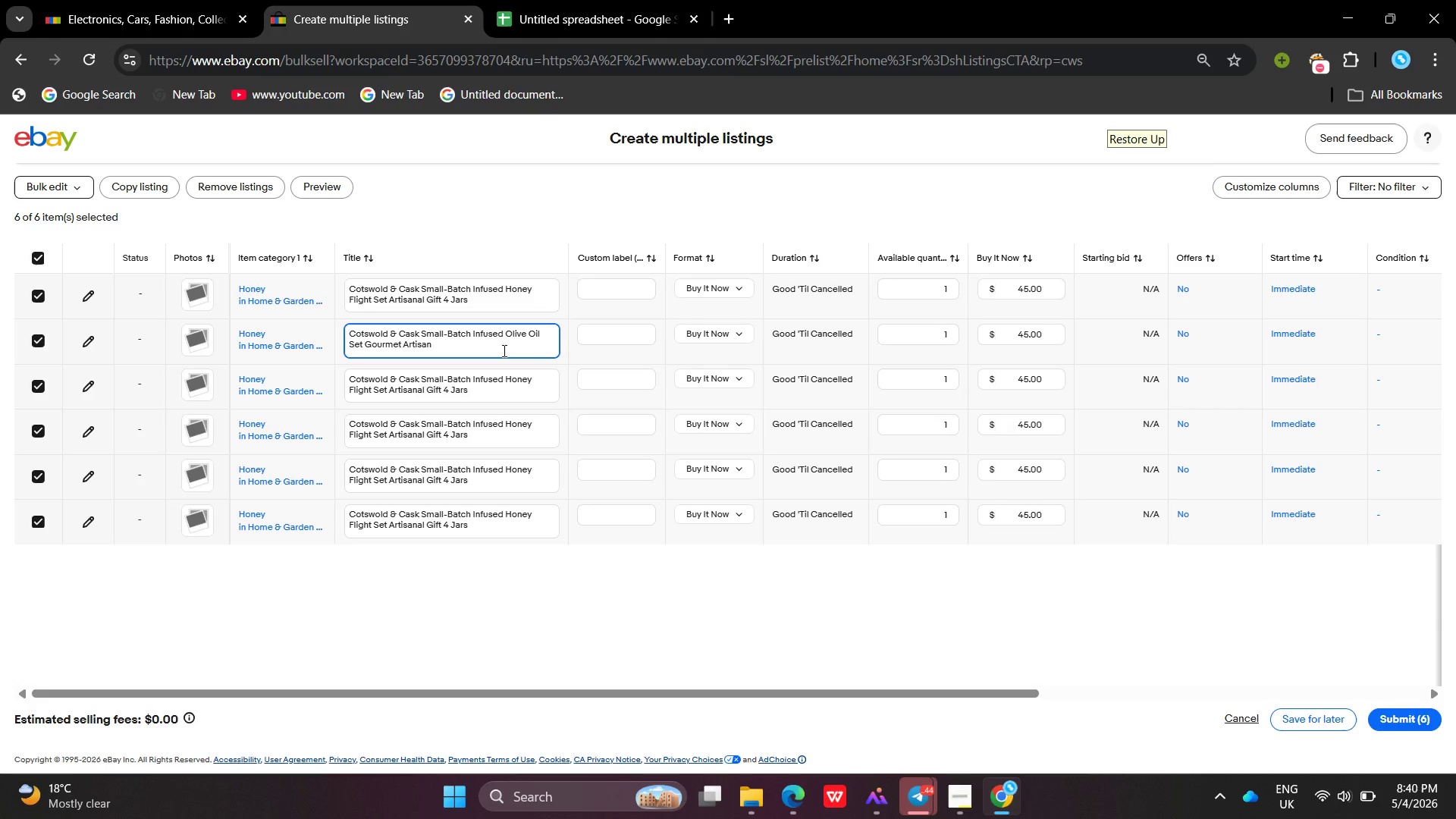 
wait(5.69)
 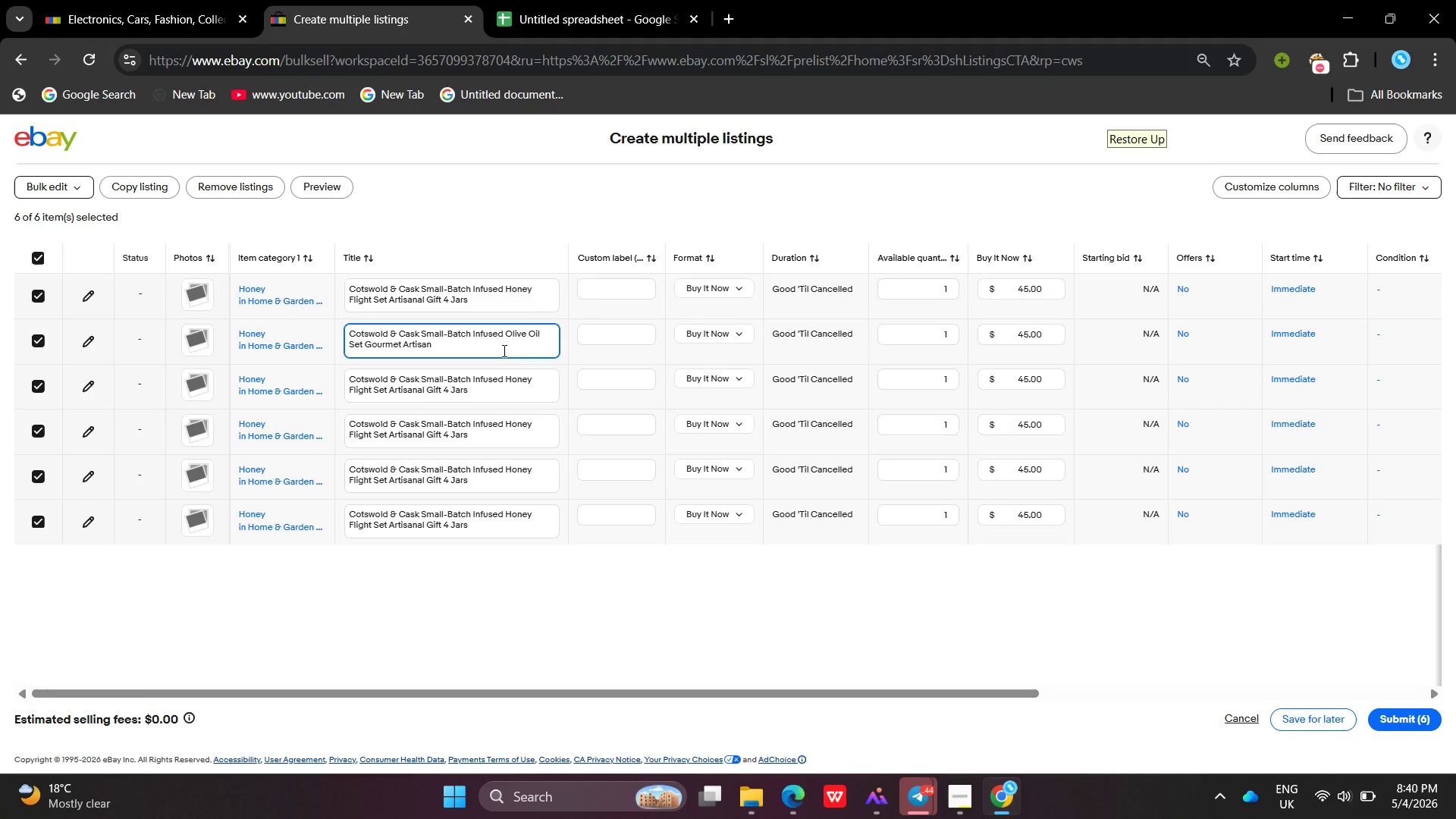 
hold_key(key=G, duration=0.31)
 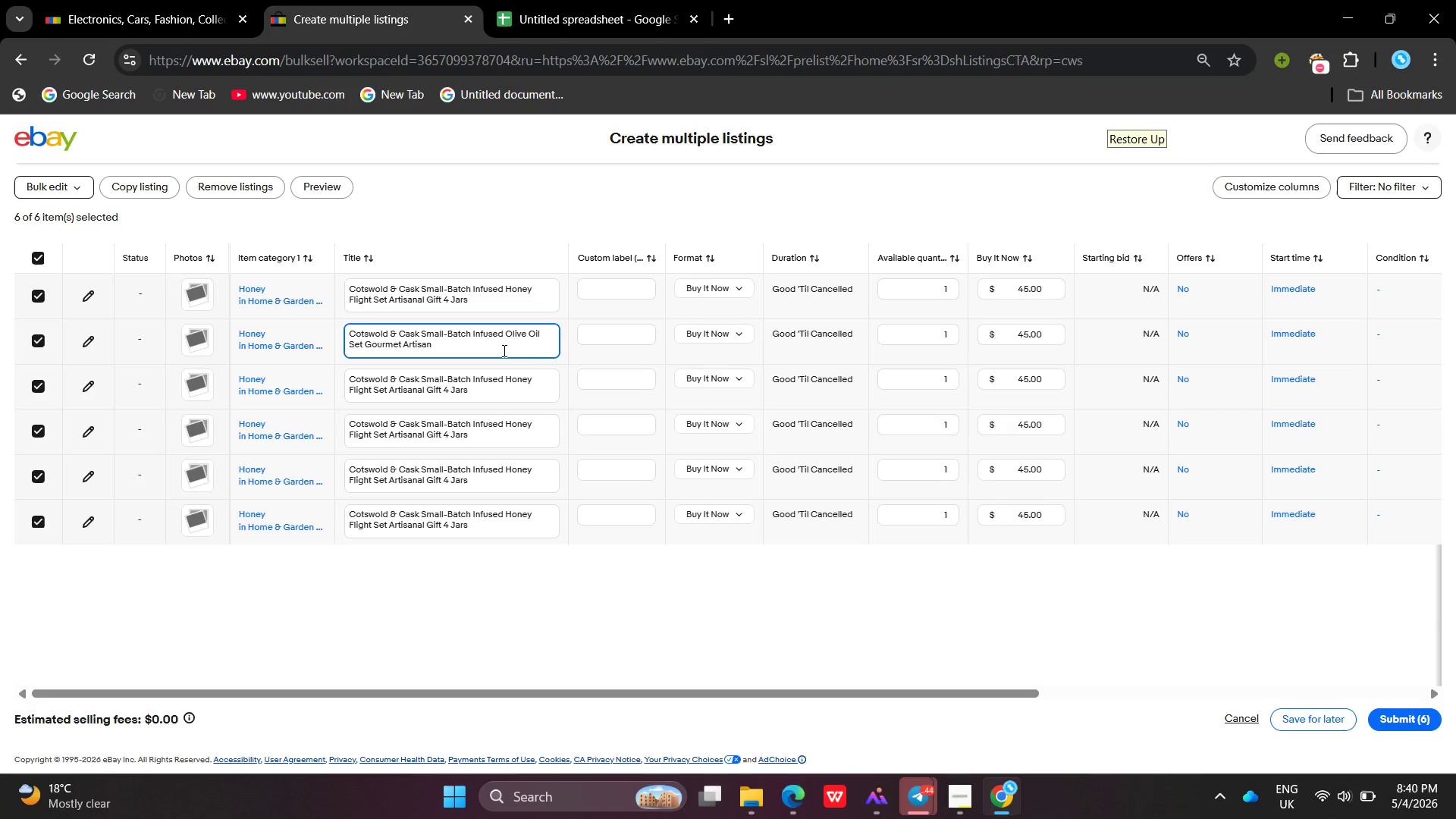 
type(i)
key(Backspace)
key(Backspace)
type(Gift Bottles )
 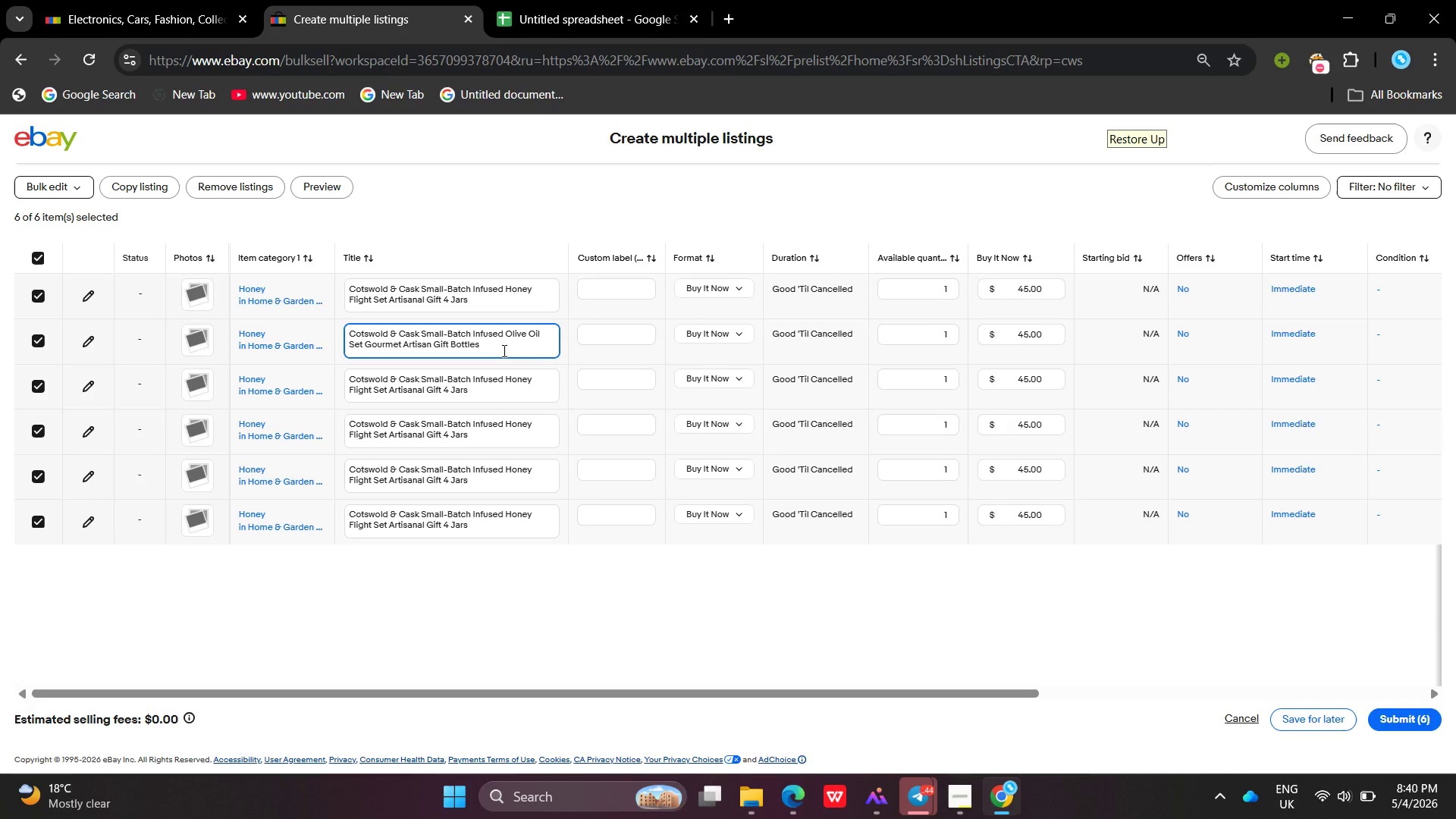 
wait(7.97)
 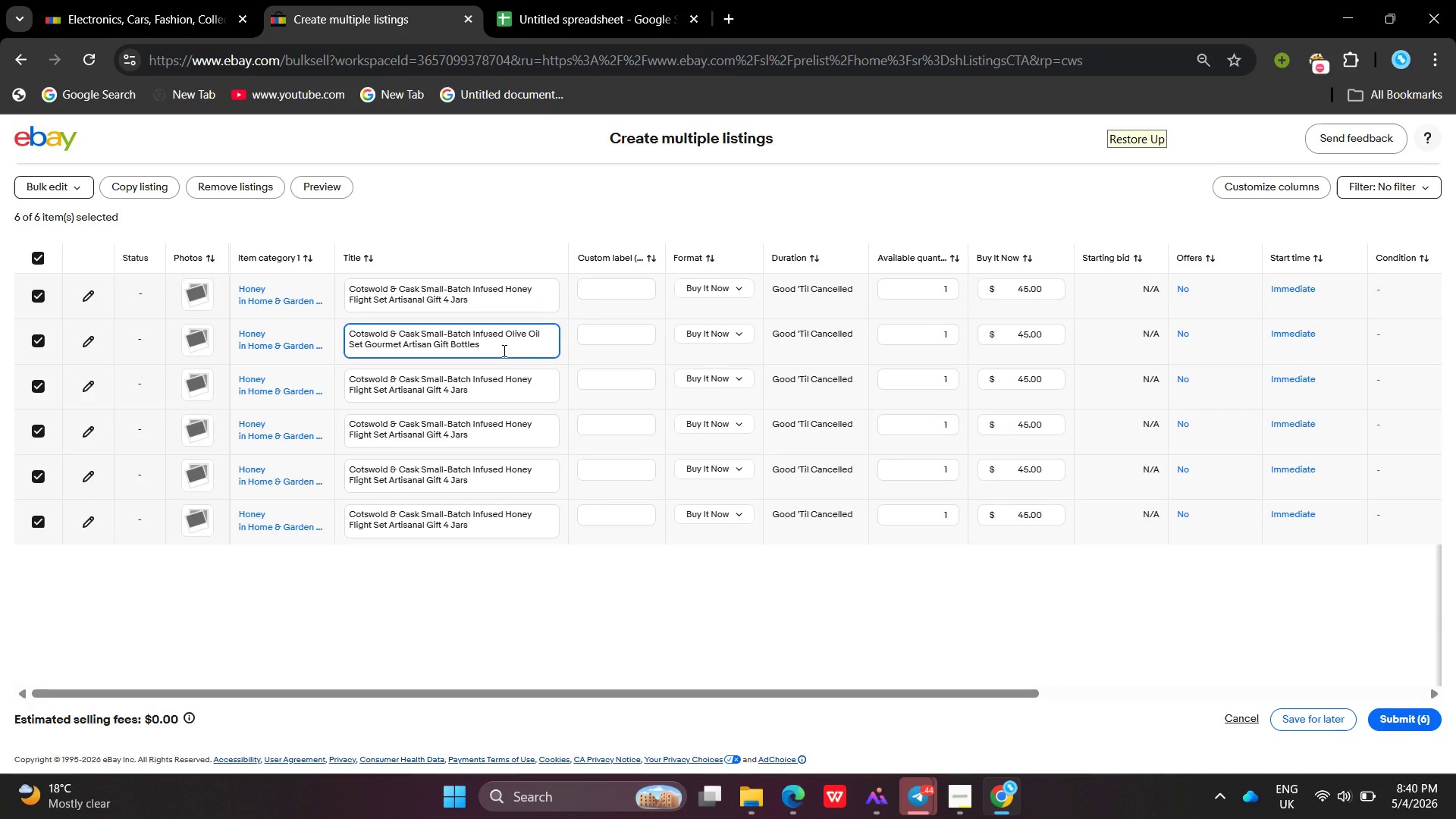 
left_click([91, 354])
 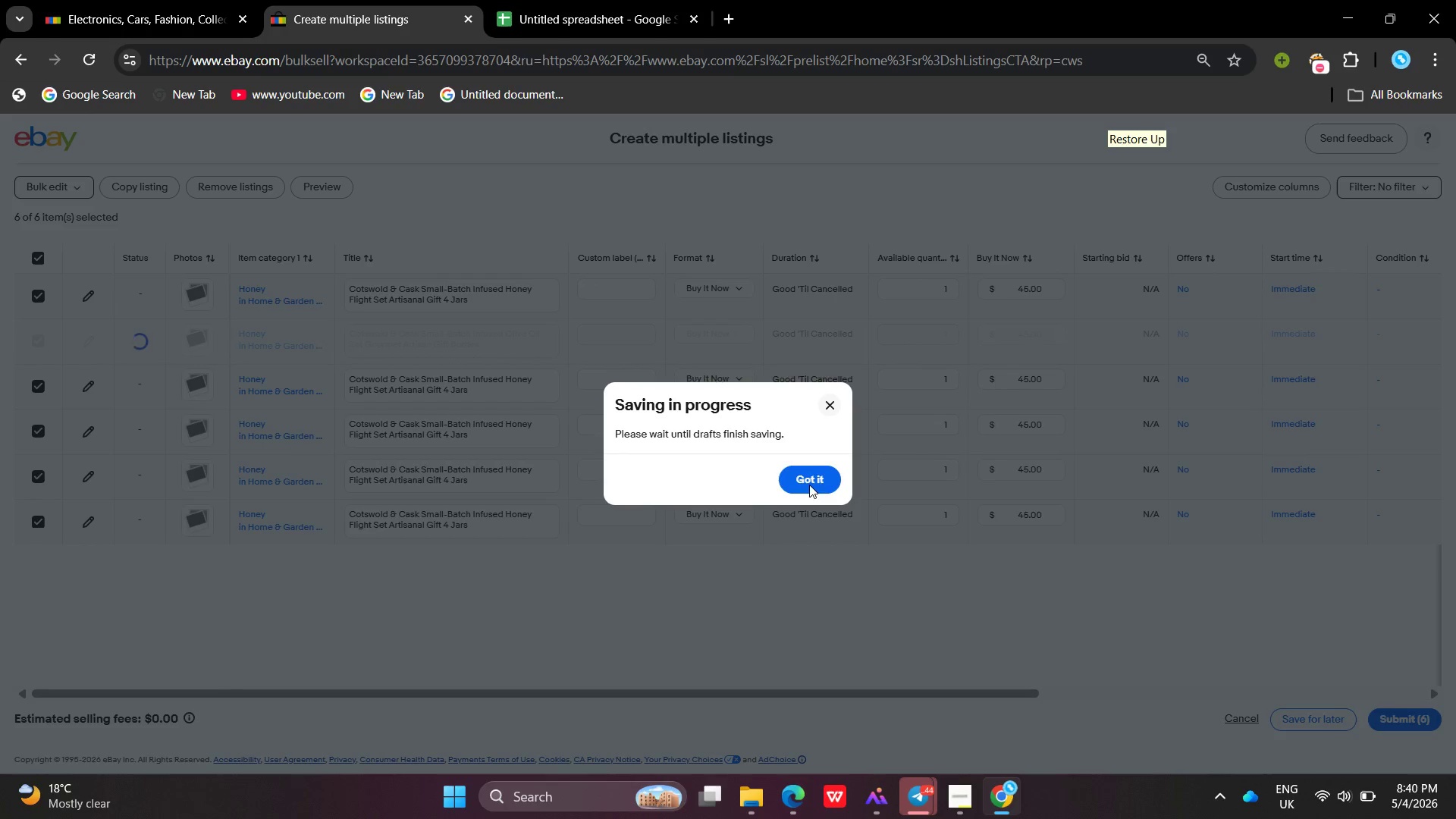 
left_click([54, 244])
 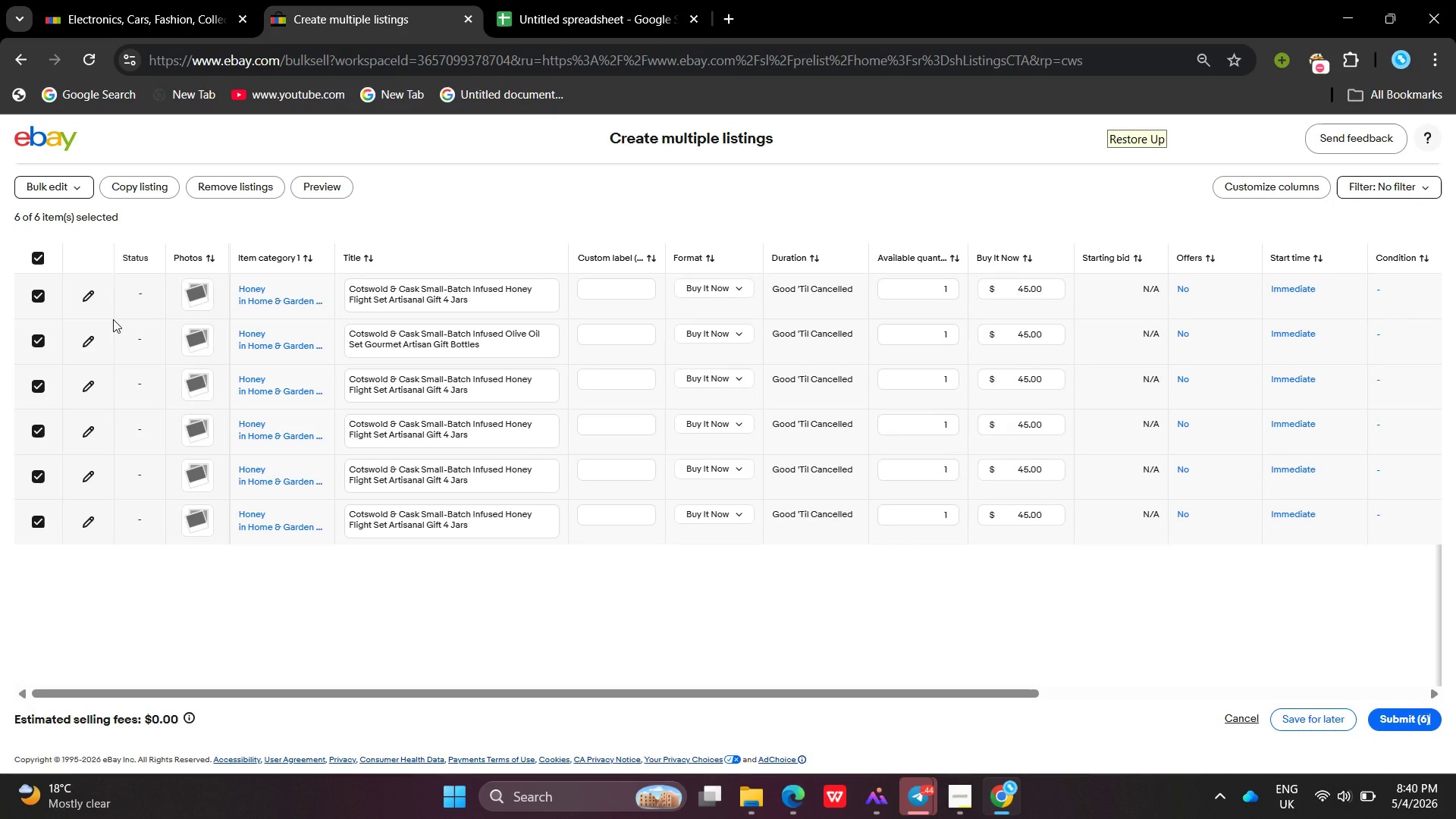 
left_click([39, 255])
 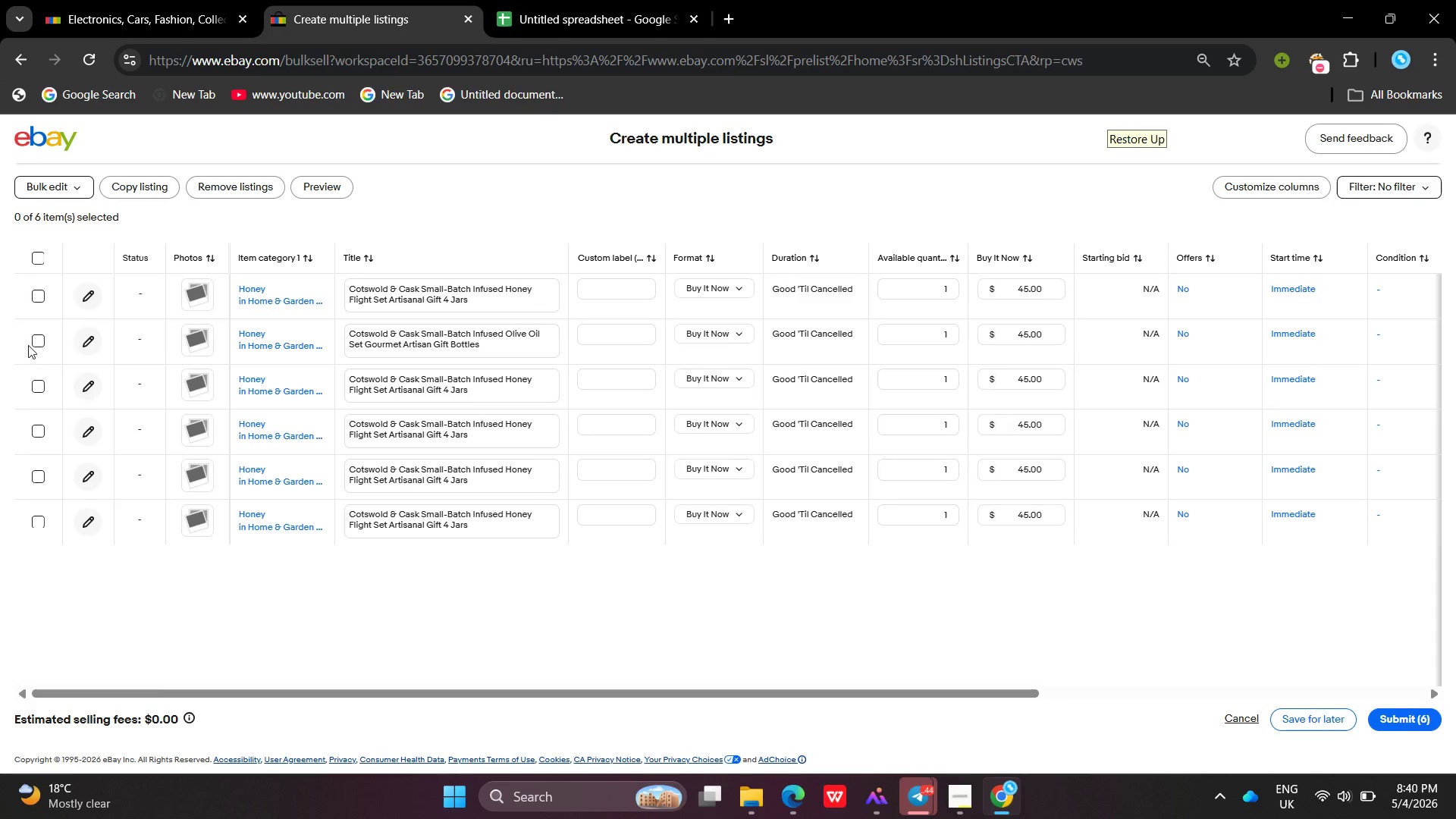 
left_click([28, 345])
 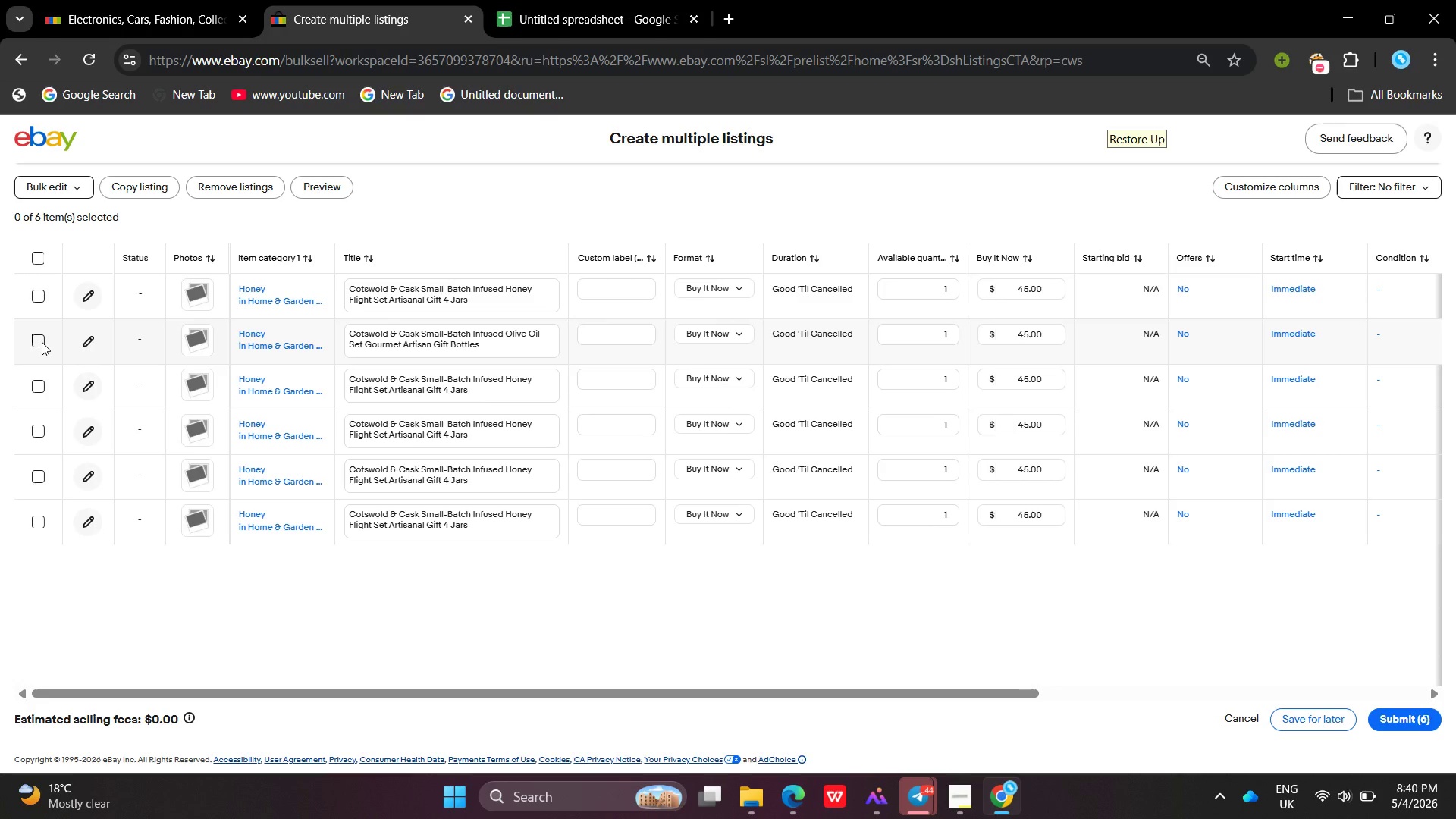 